 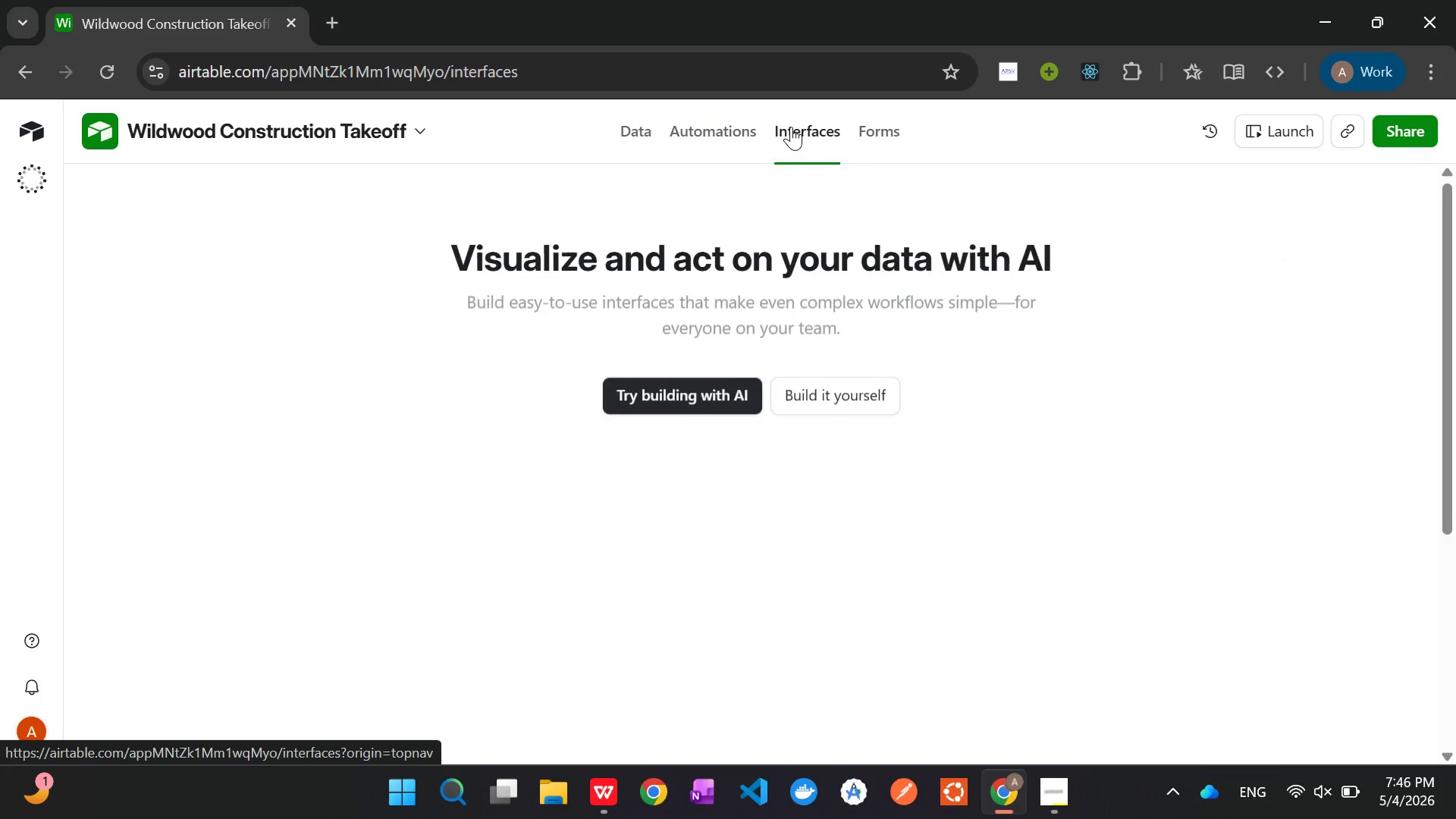 
left_click([829, 400])
 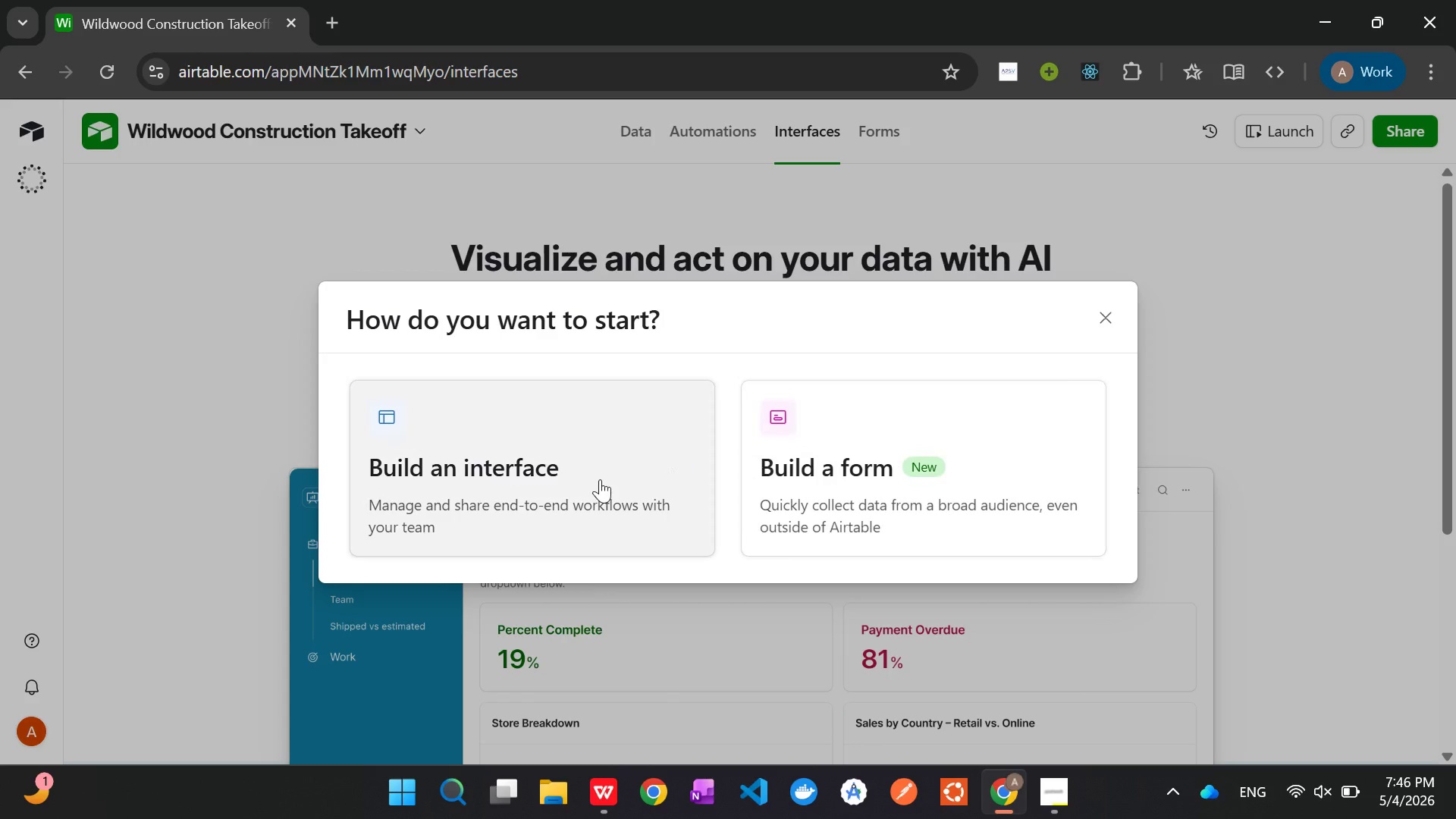 
left_click([595, 479])
 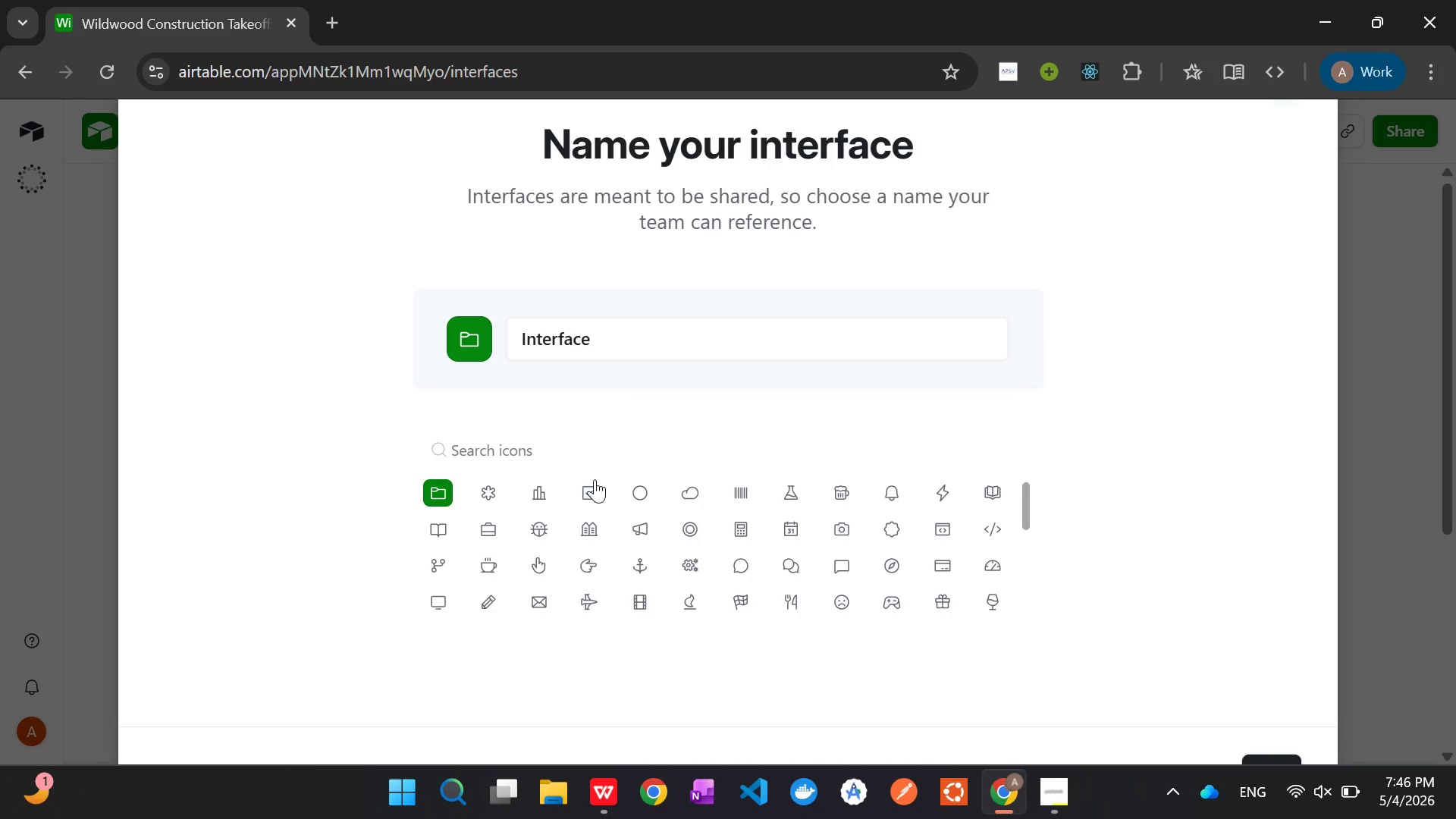 
wait(8.78)
 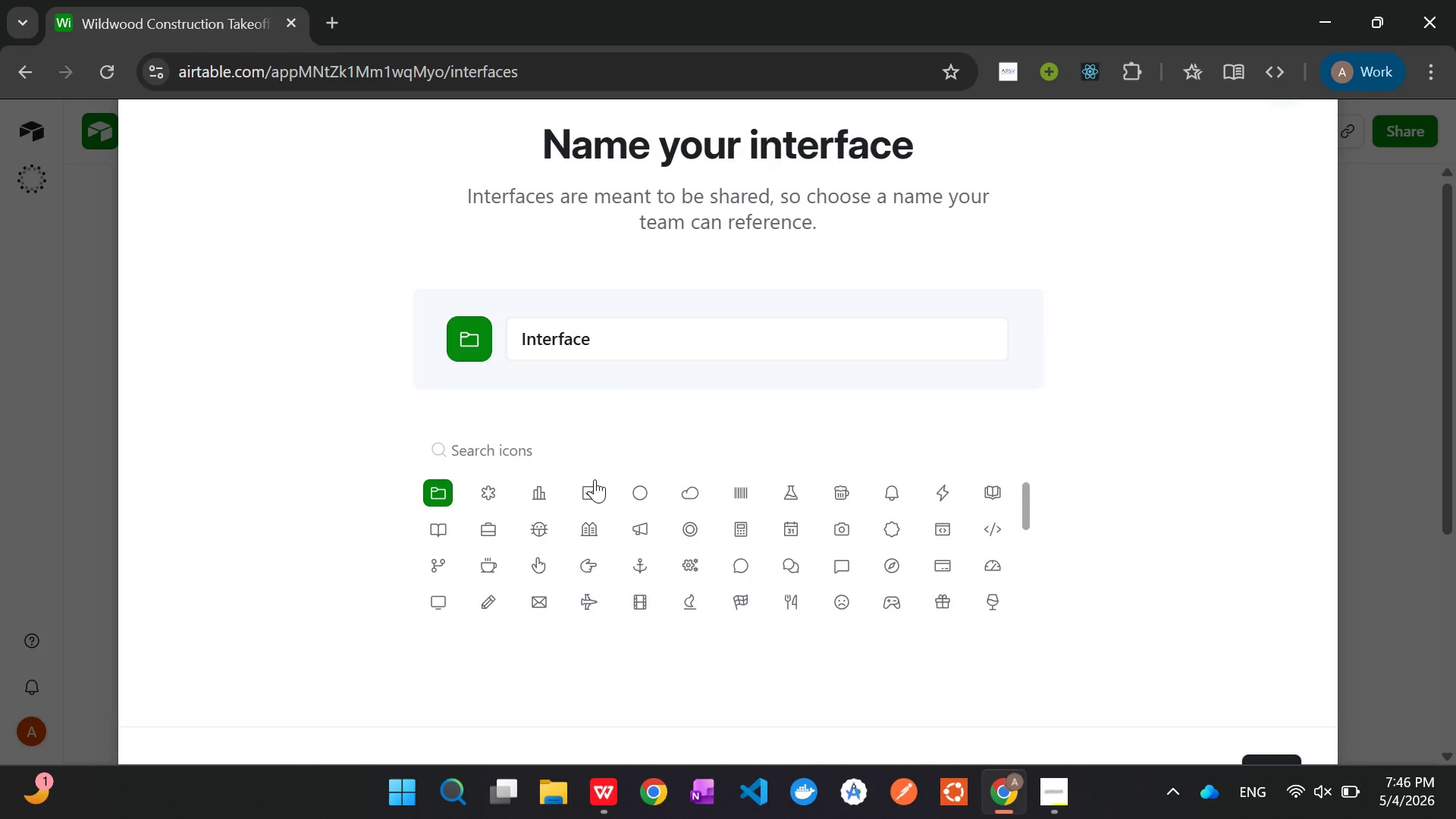 
left_click([627, 344])
 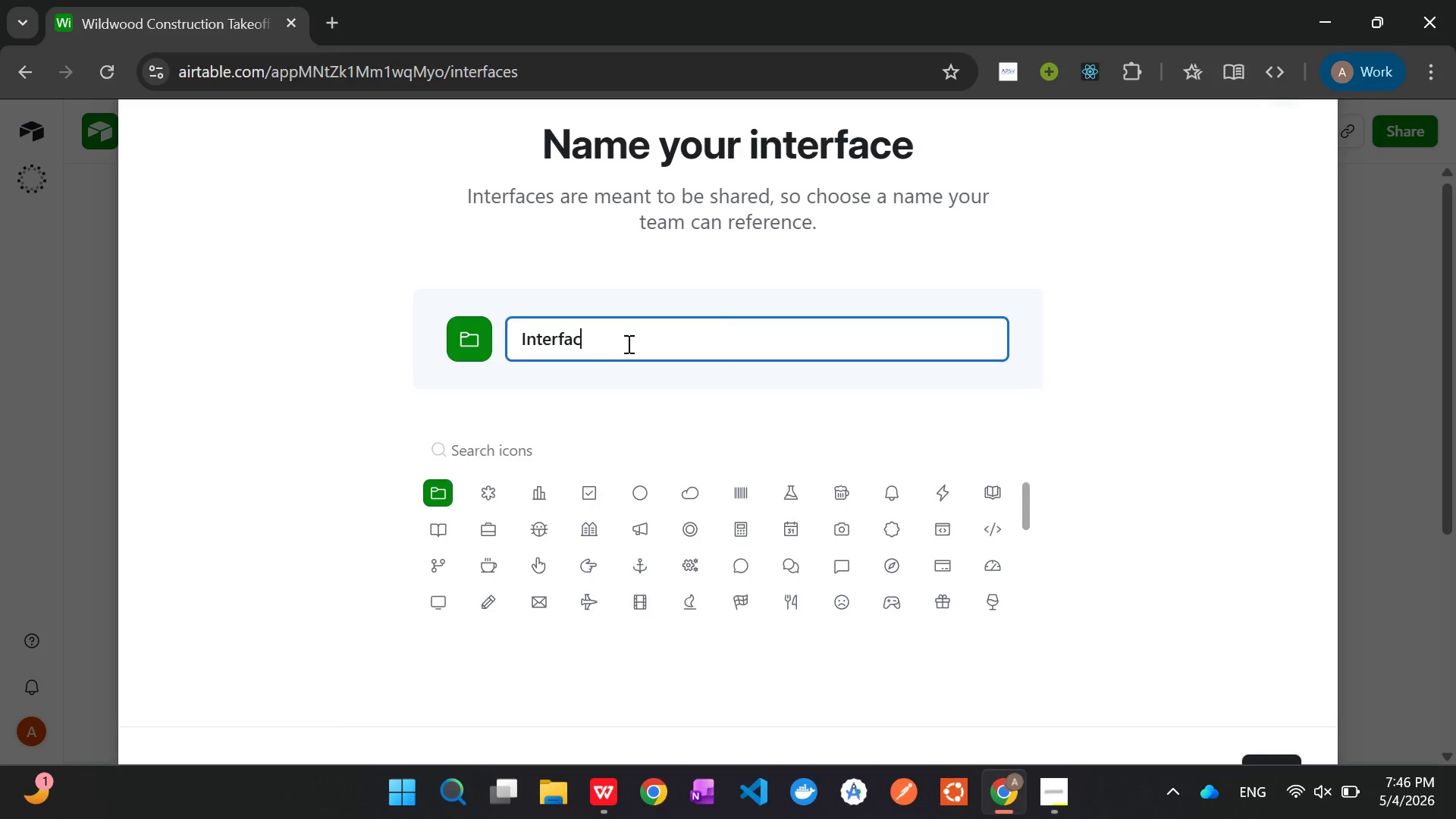 
hold_key(key=Backspace, duration=1.52)
 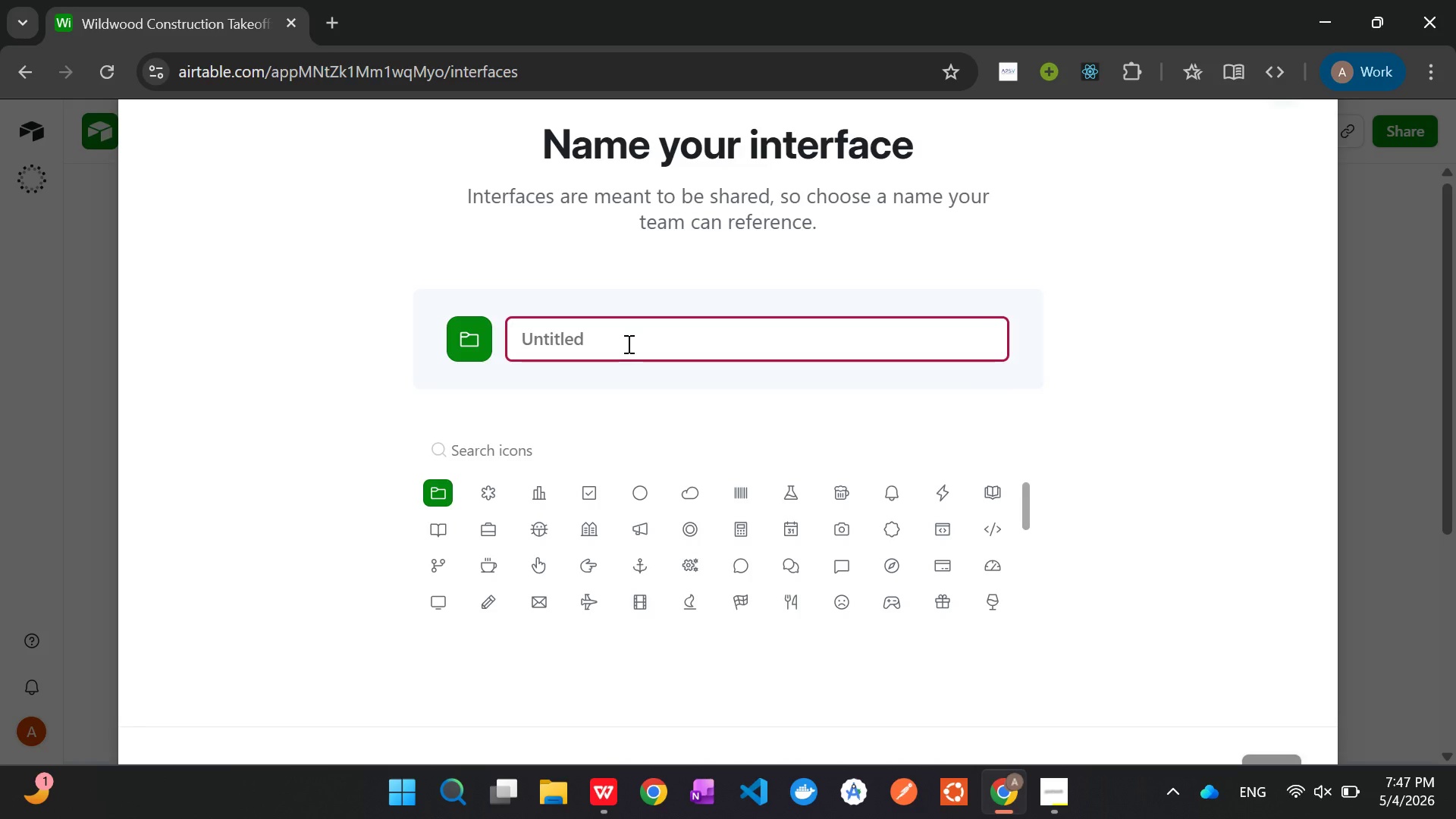 
type(Project Dash )
key(Backspace)
type(board)
 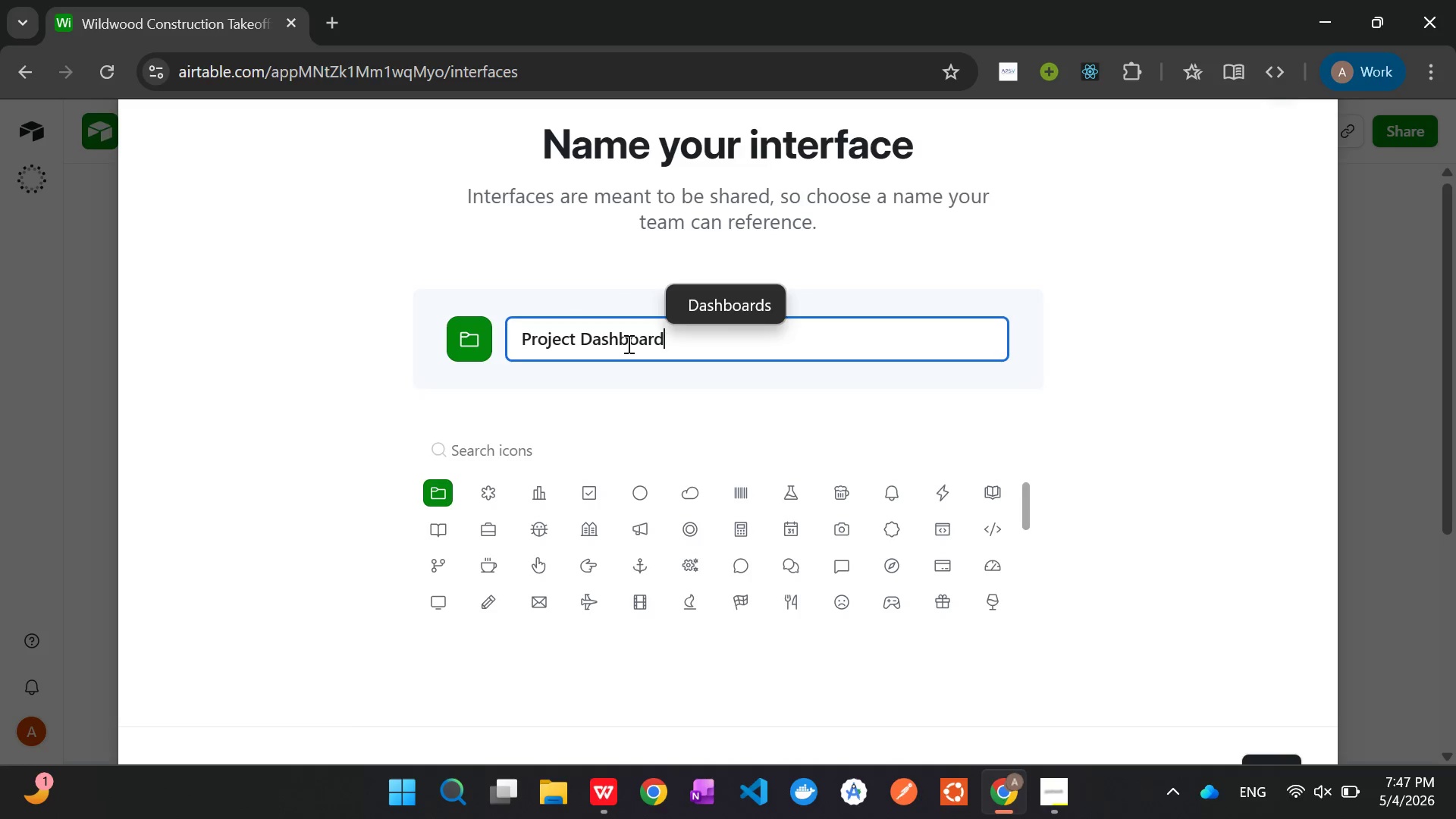 
left_click([1145, 422])
 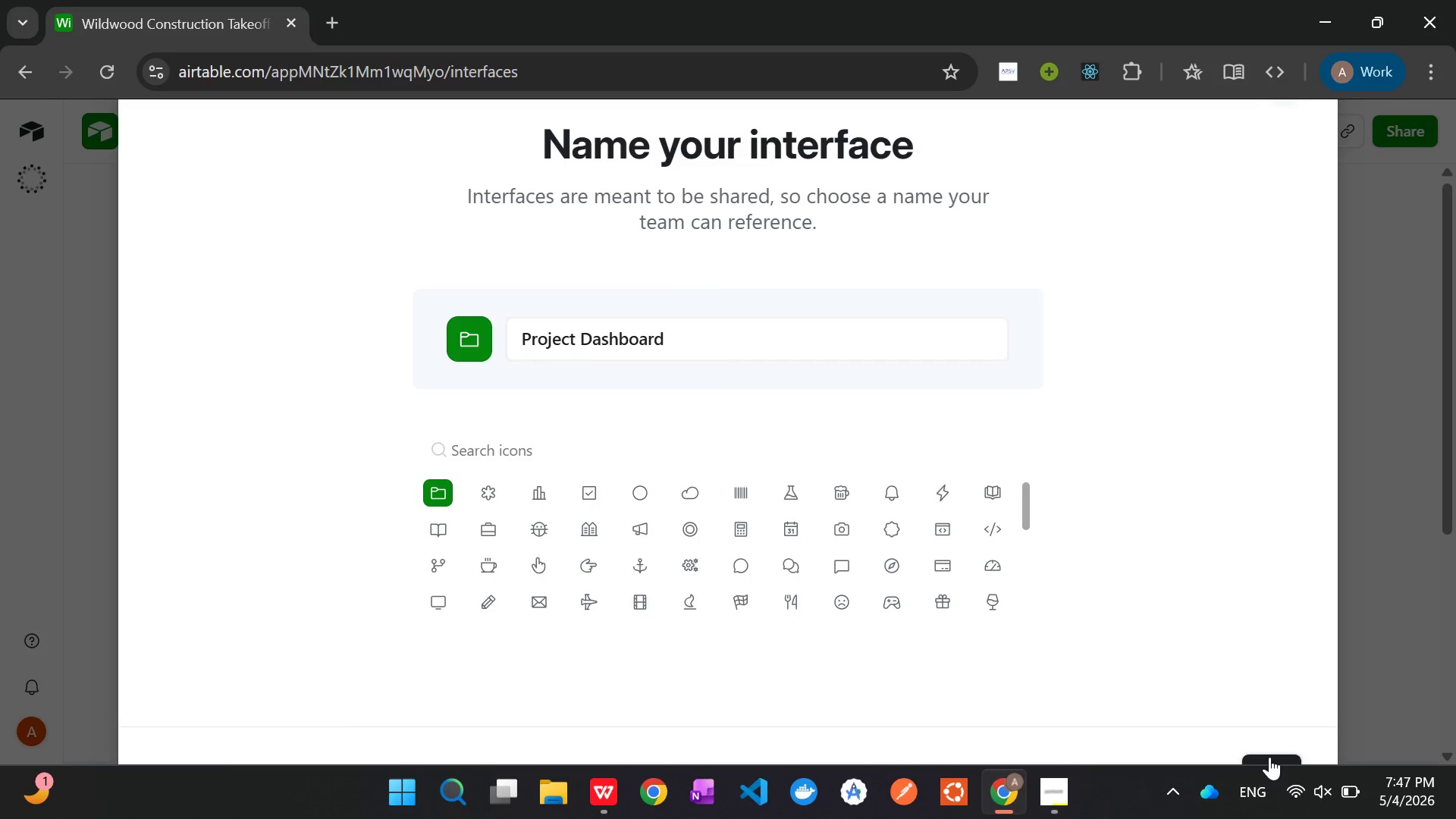 
left_click([1269, 757])
 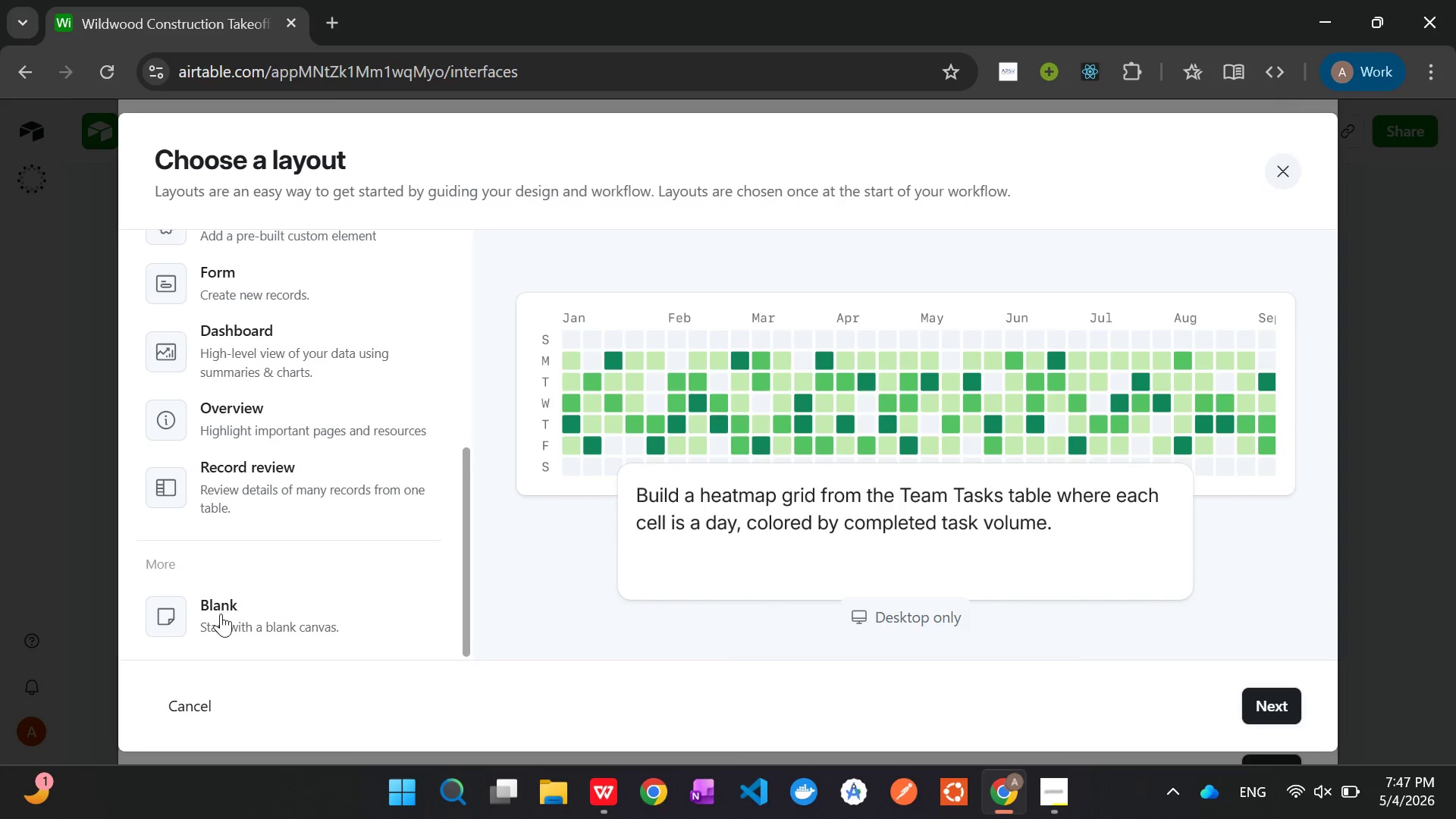 
left_click([221, 613])
 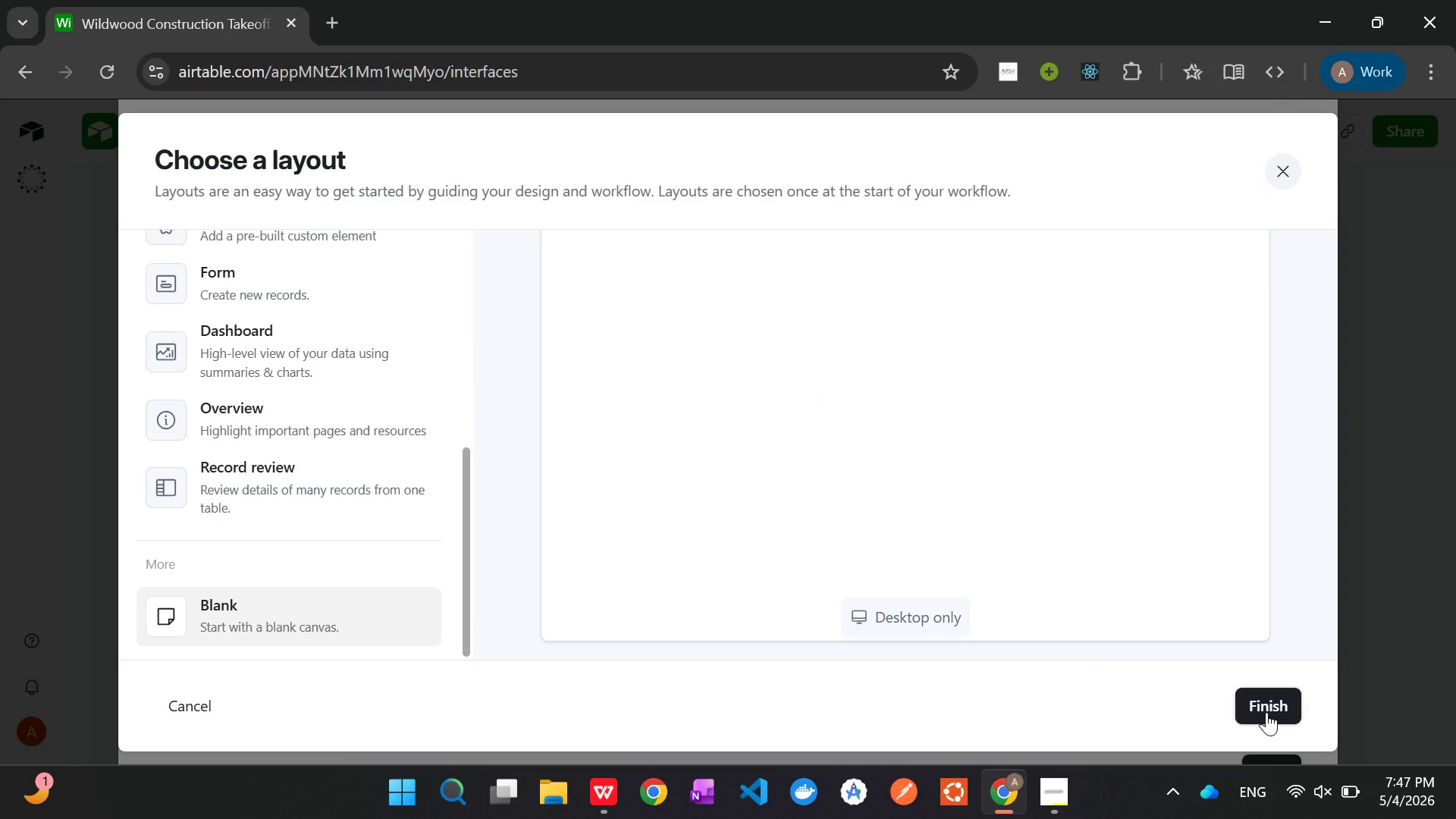 
left_click([1266, 712])
 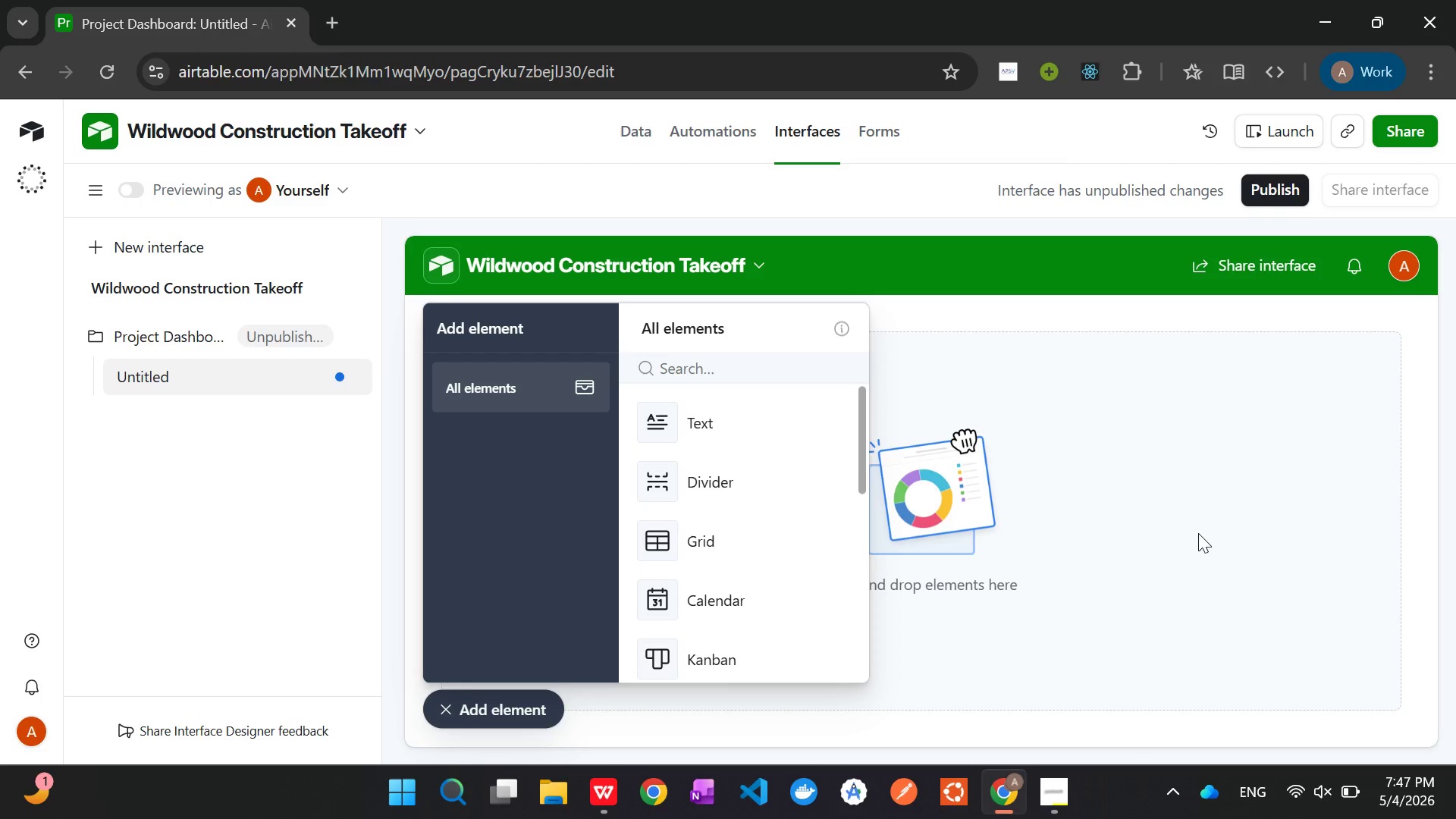 
wait(31.31)
 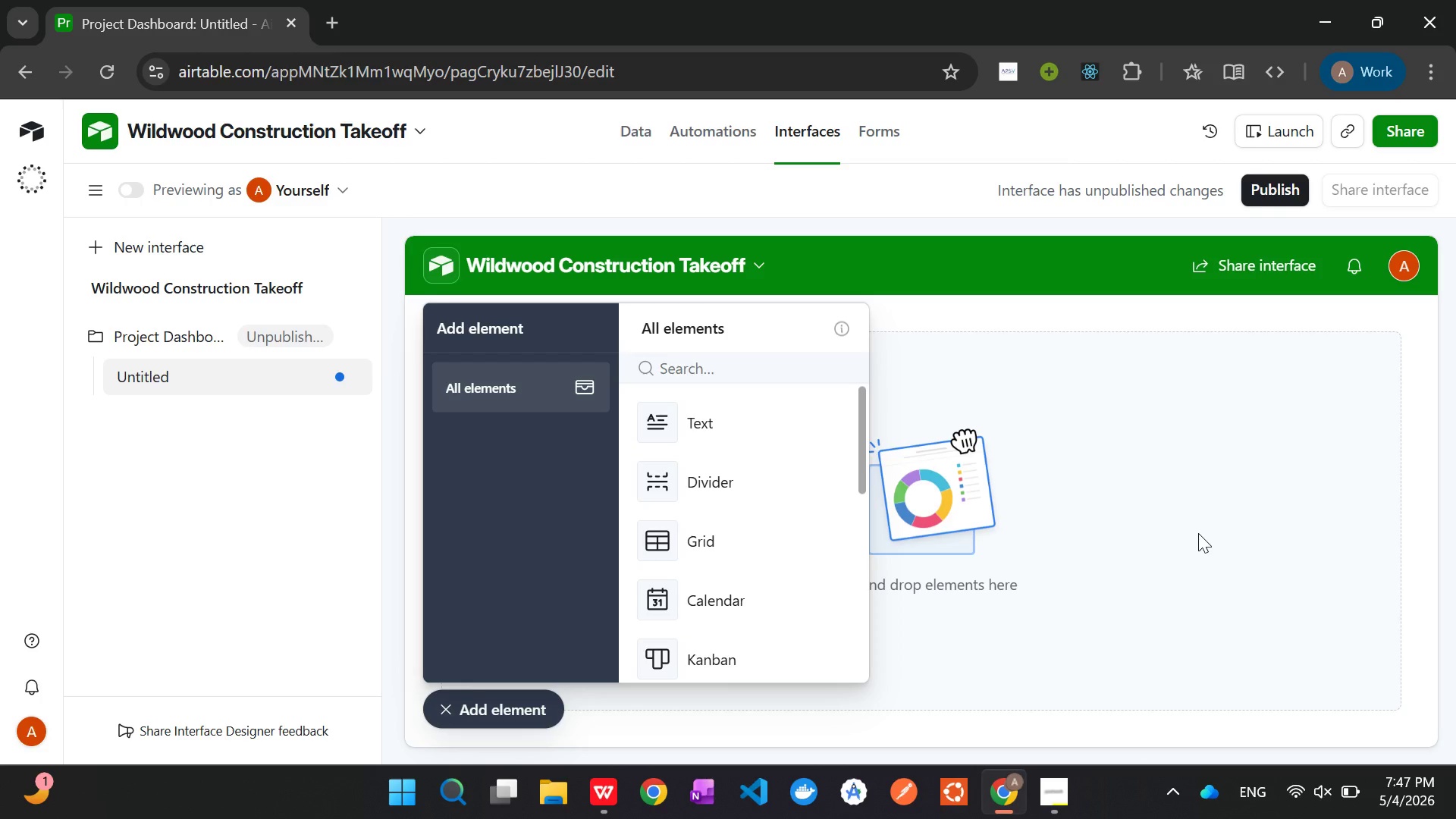 
left_click([711, 366])
 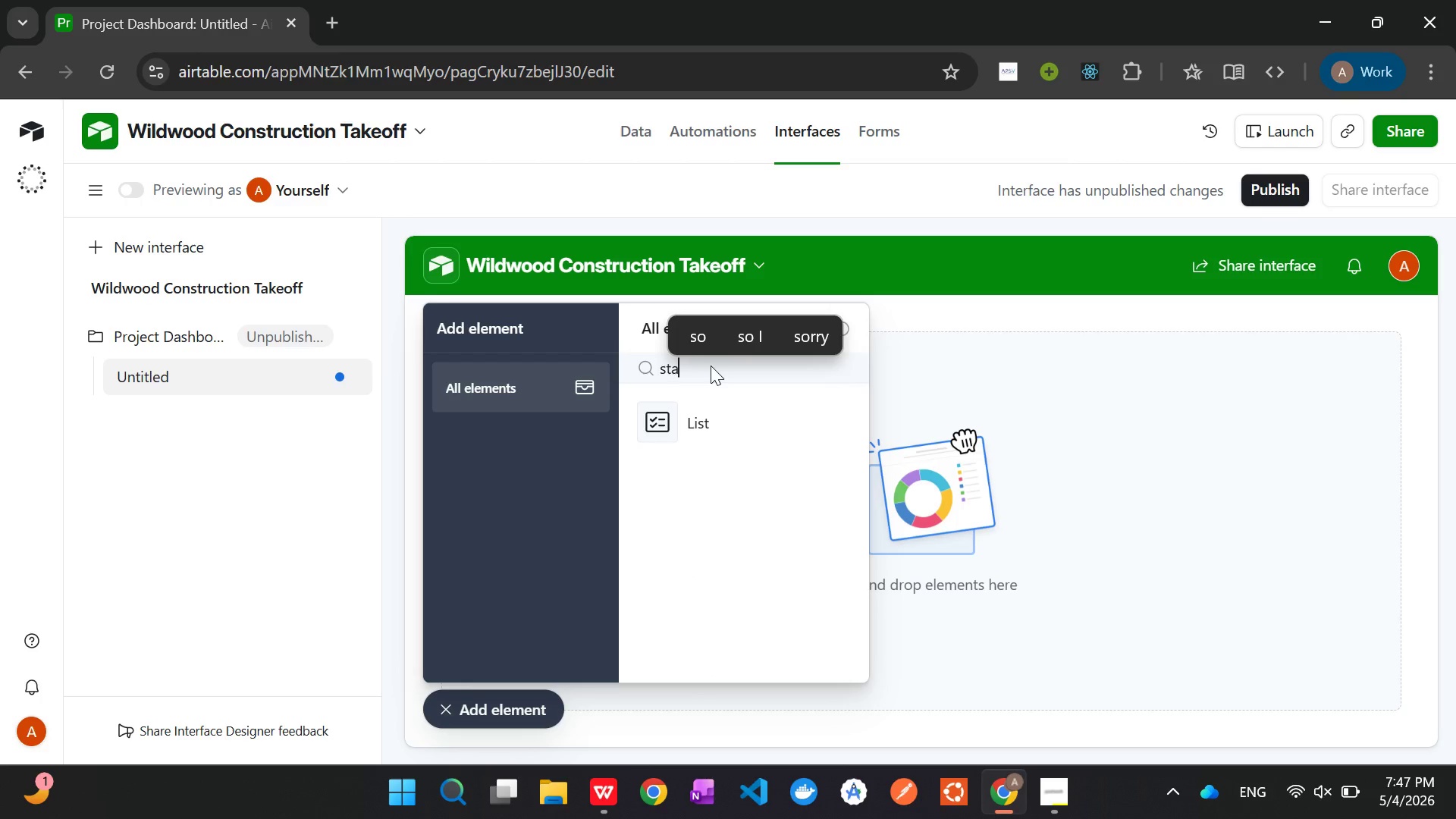 
type(sta)
key(Backspace)
key(Backspace)
key(Backspace)
type(s)
key(Backspace)
 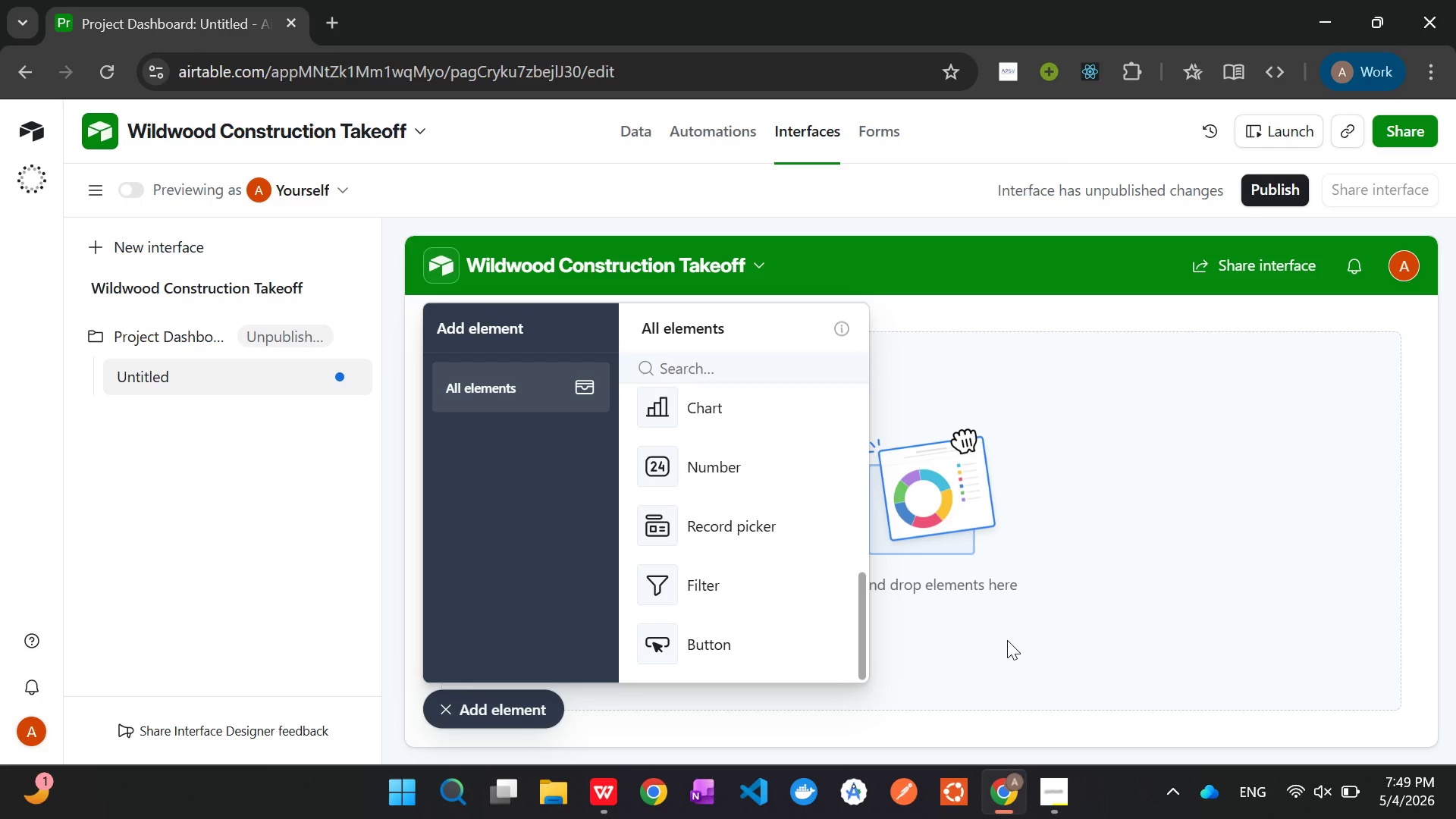 
wait(73.23)
 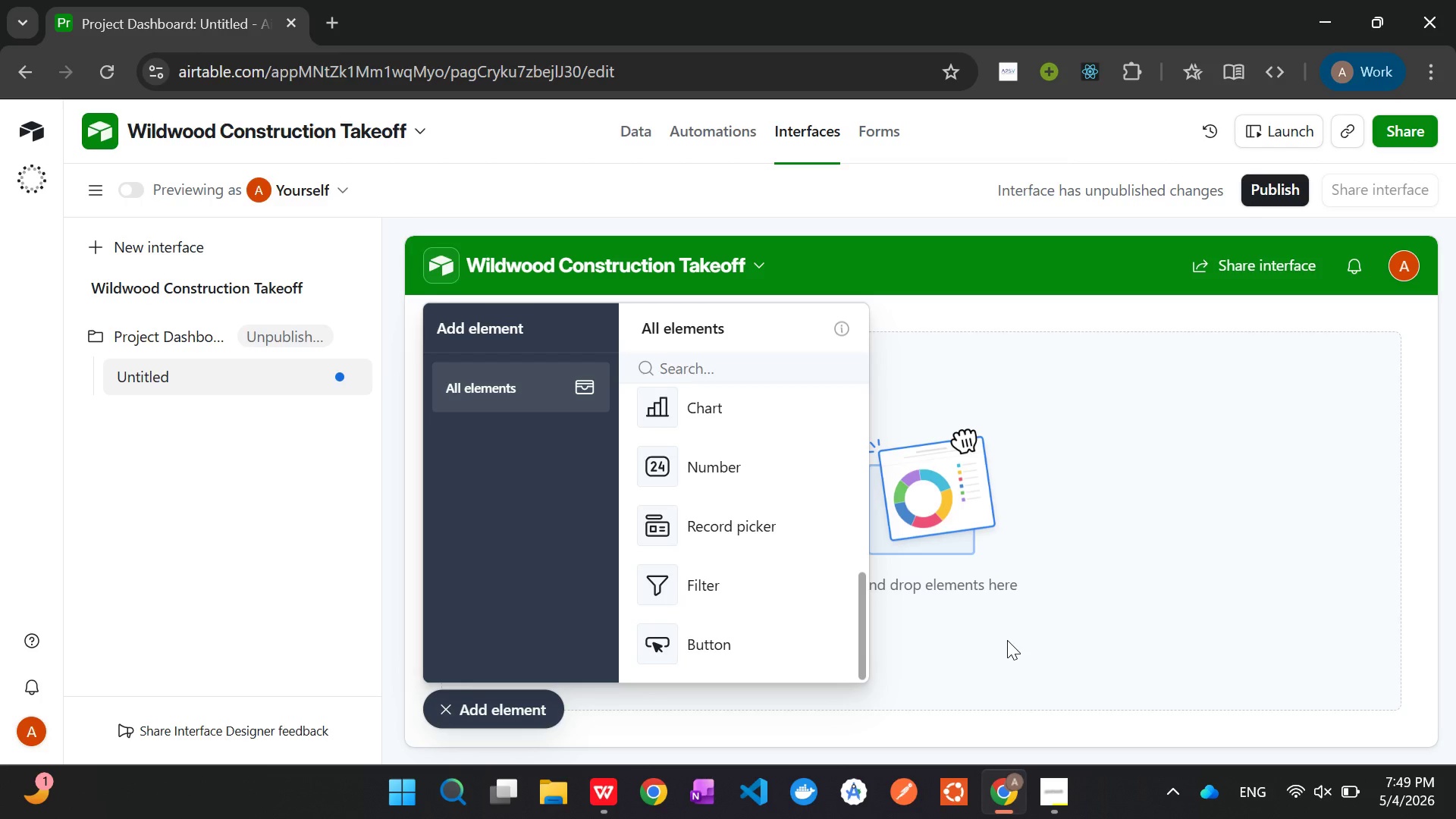 
left_click([729, 485])
 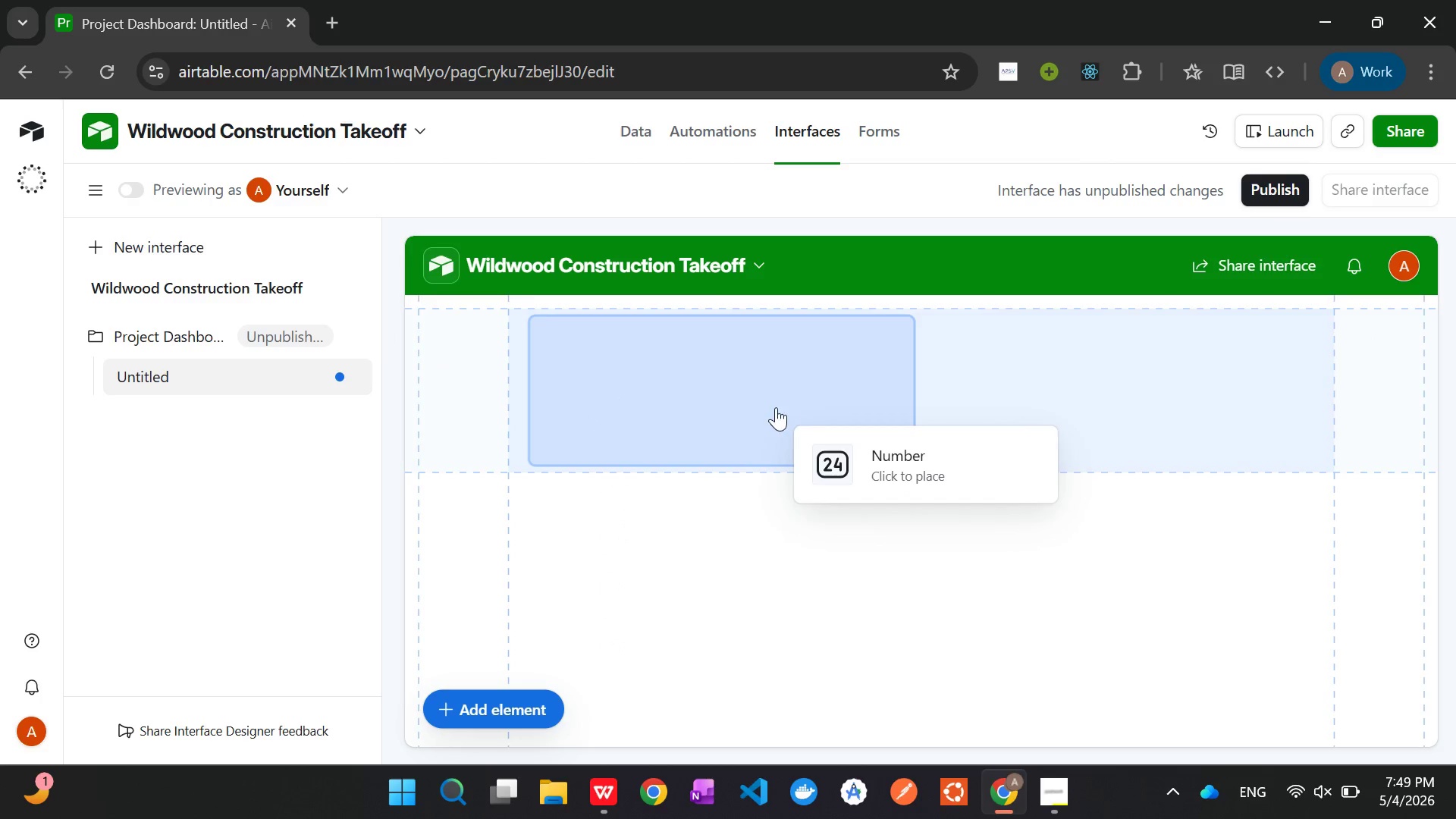 
left_click([776, 407])
 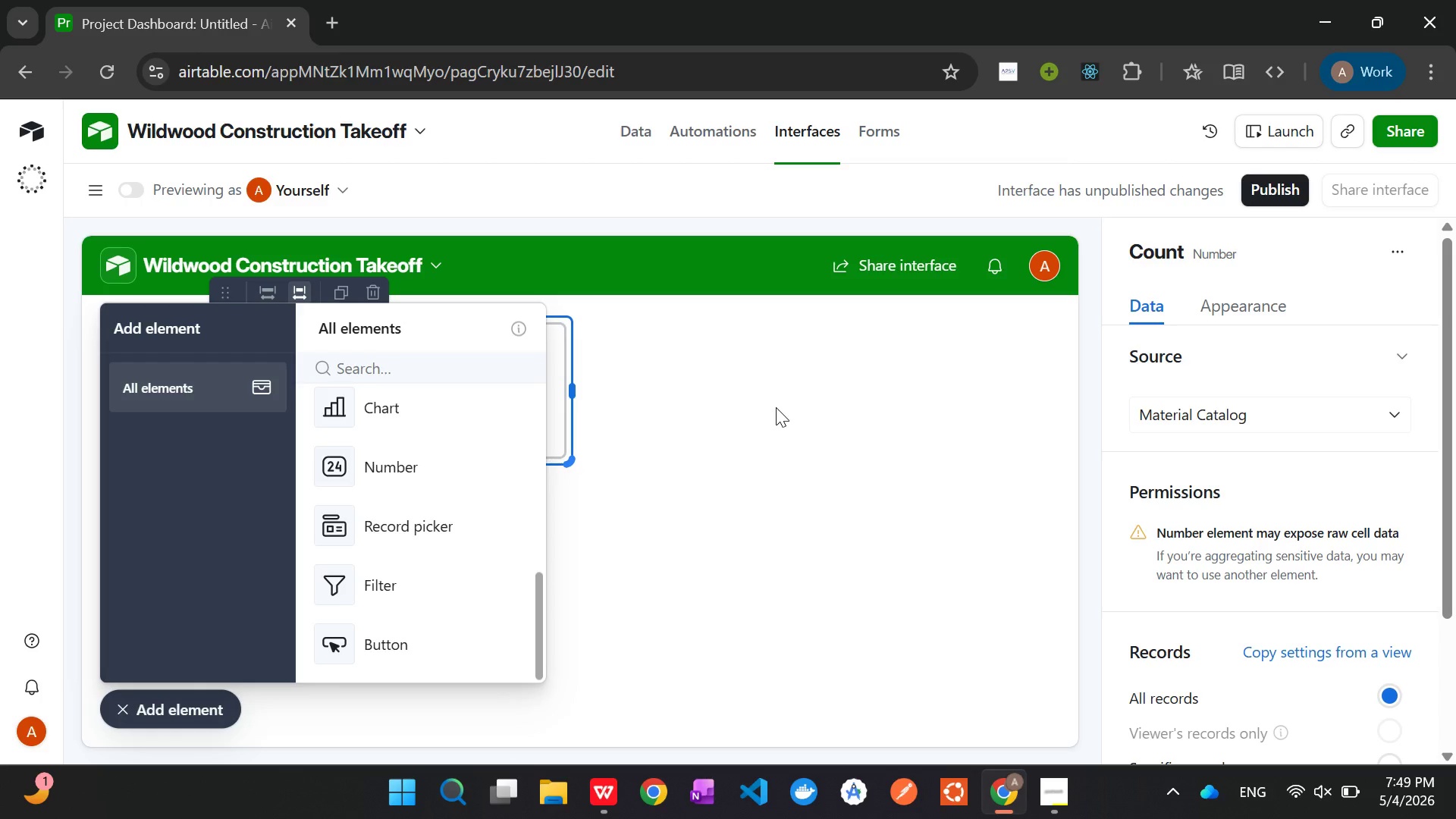 
wait(18.73)
 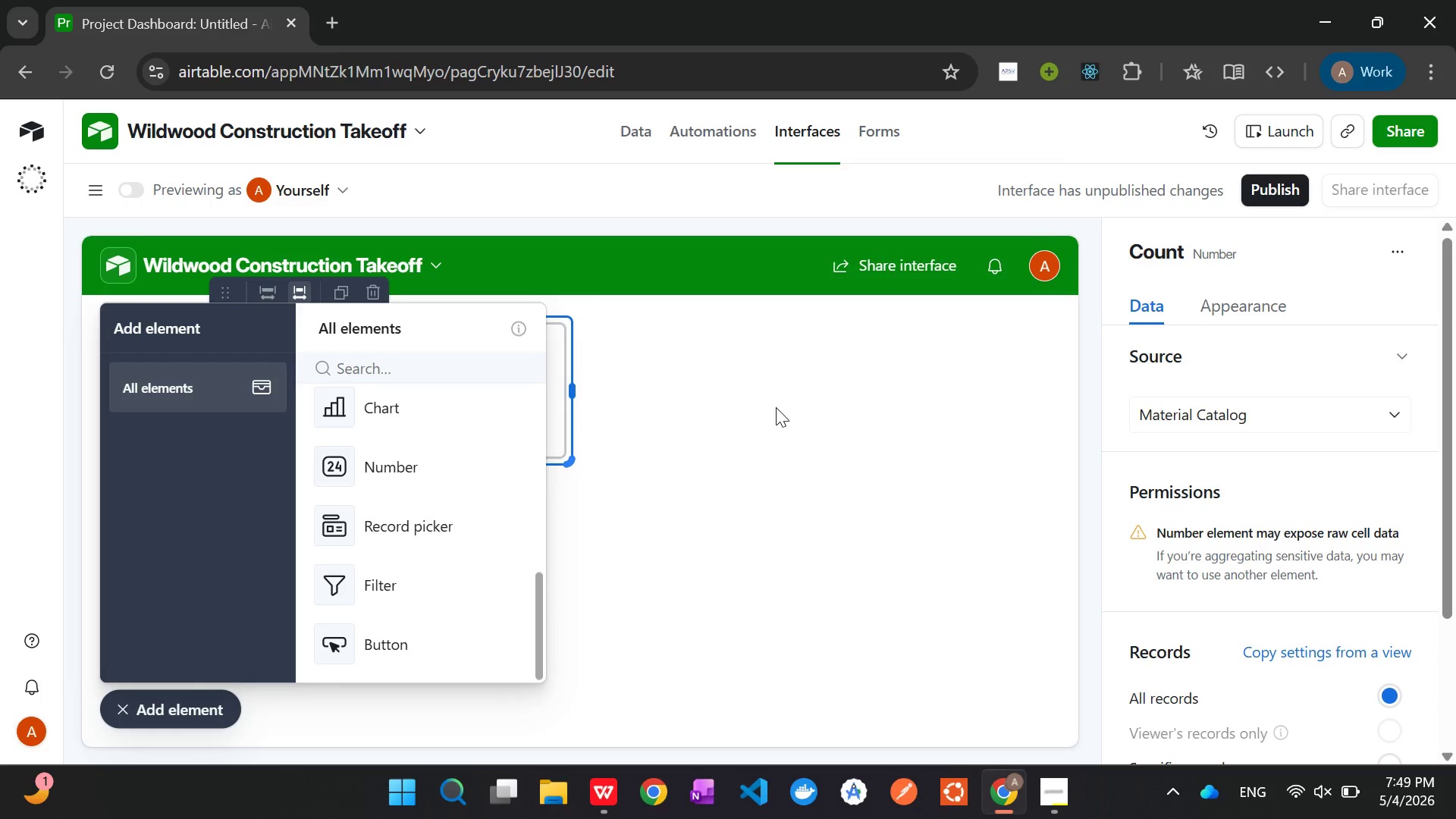 
left_click([1271, 418])
 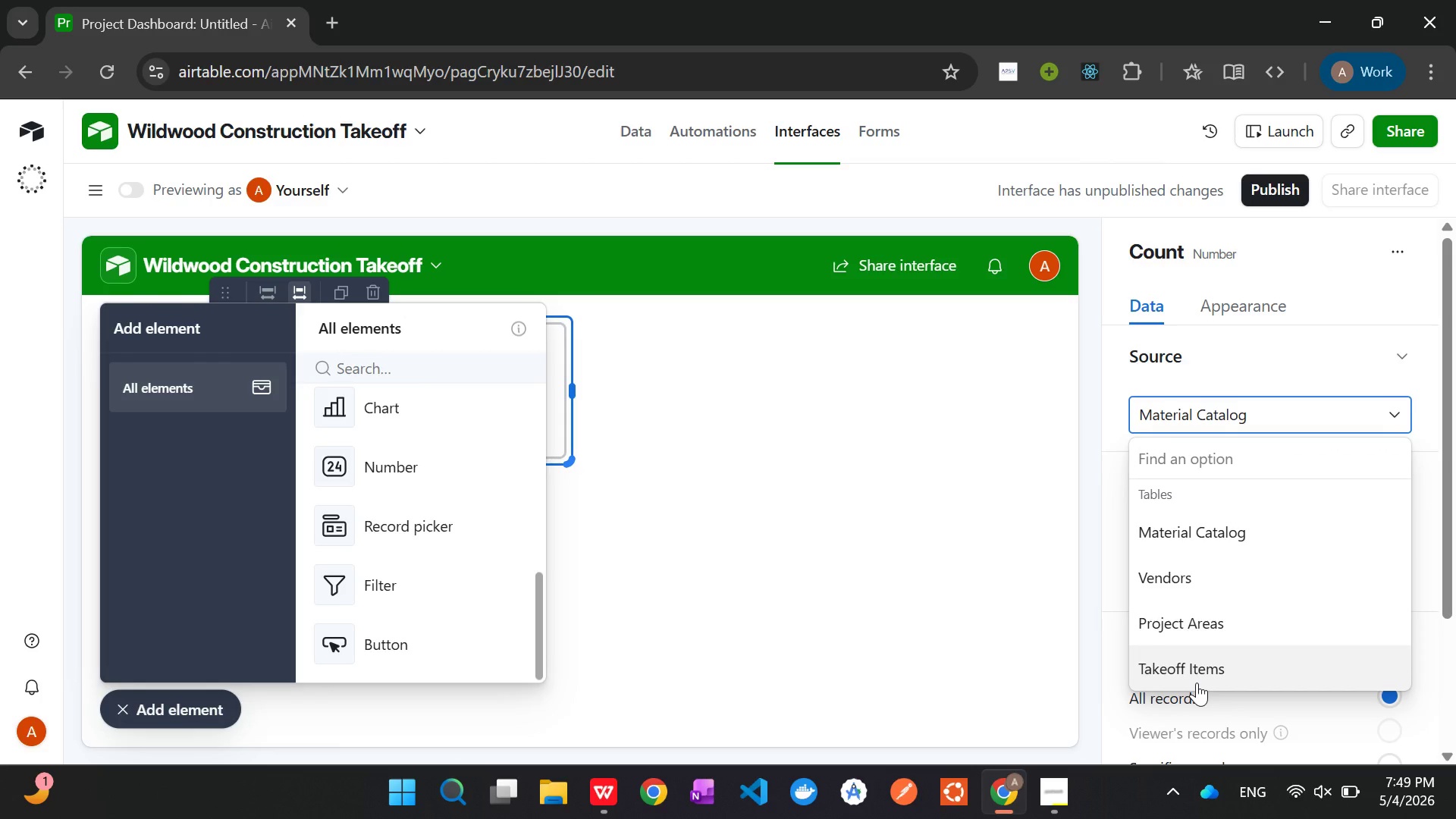 
left_click([1197, 682])
 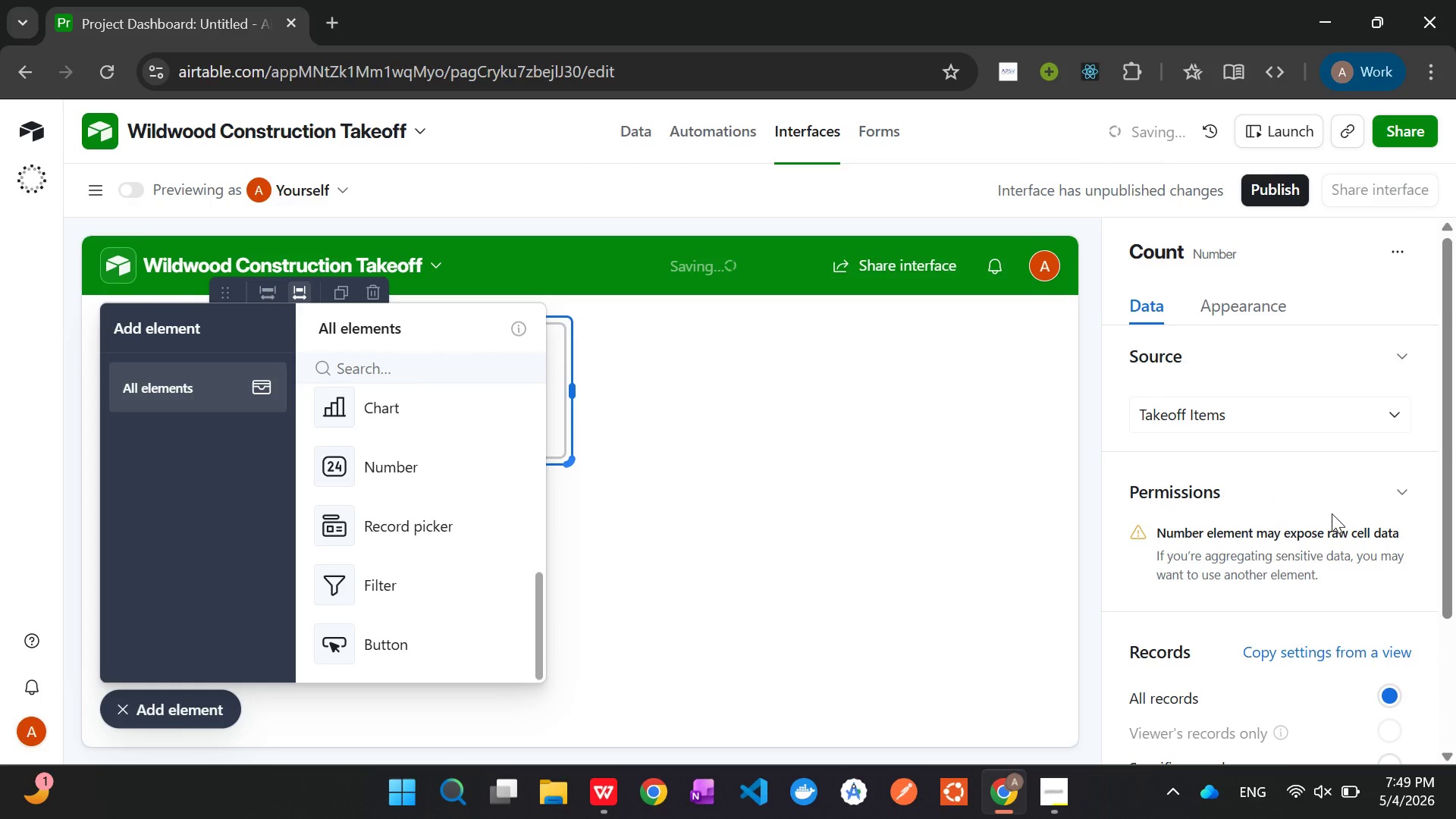 
mouse_move([1331, 526])
 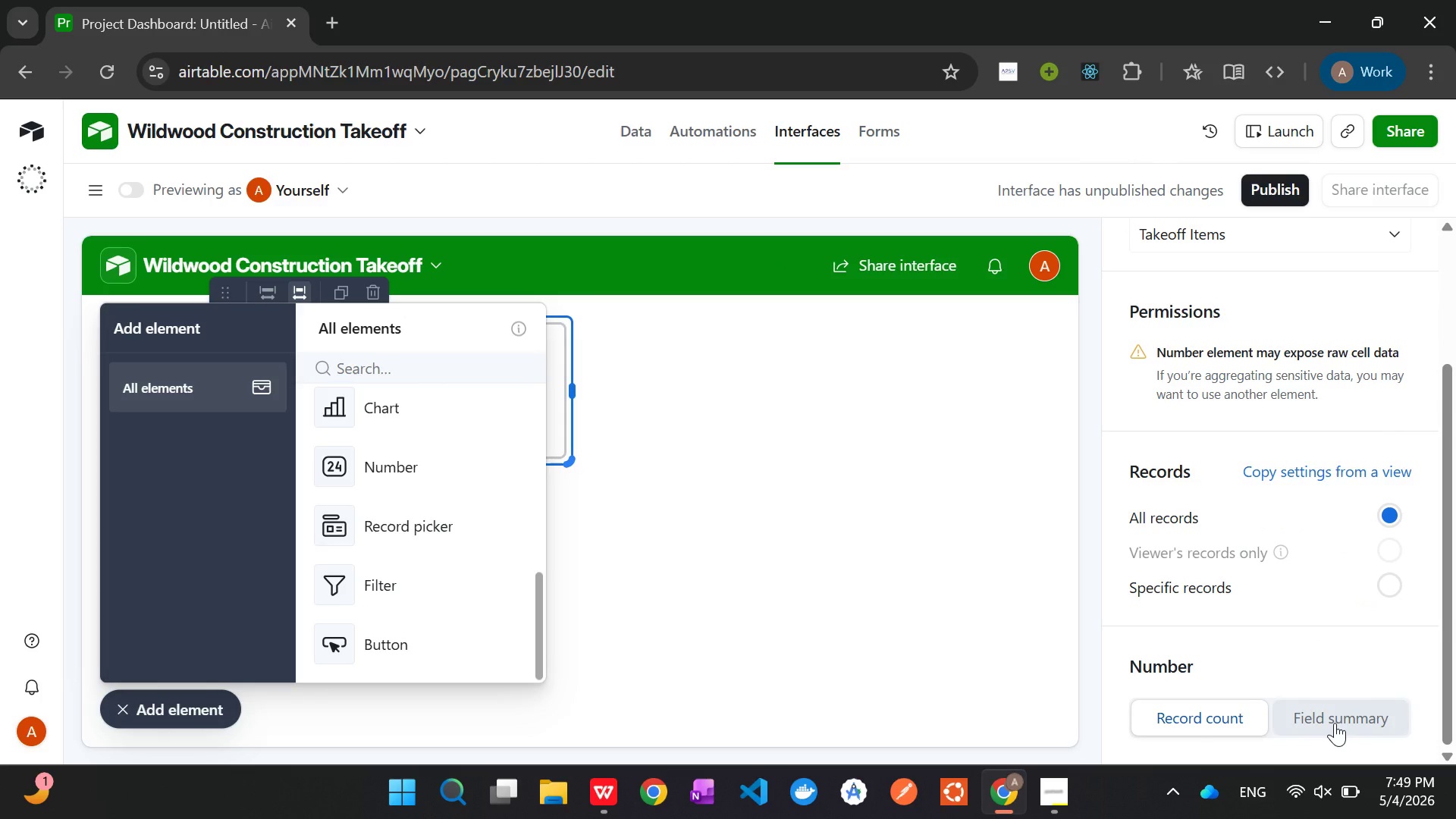 
left_click([1335, 723])
 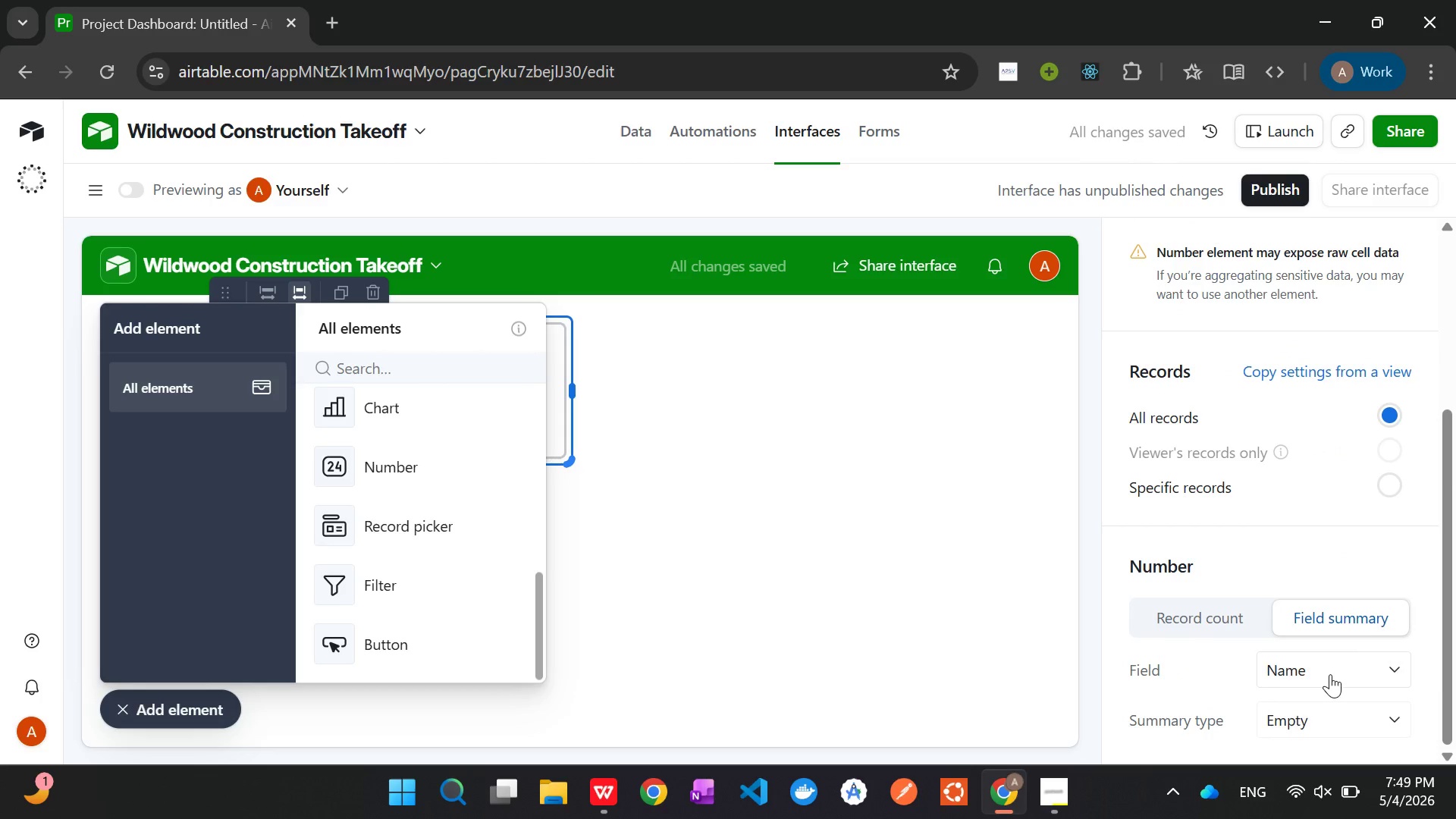 
left_click([1331, 676])
 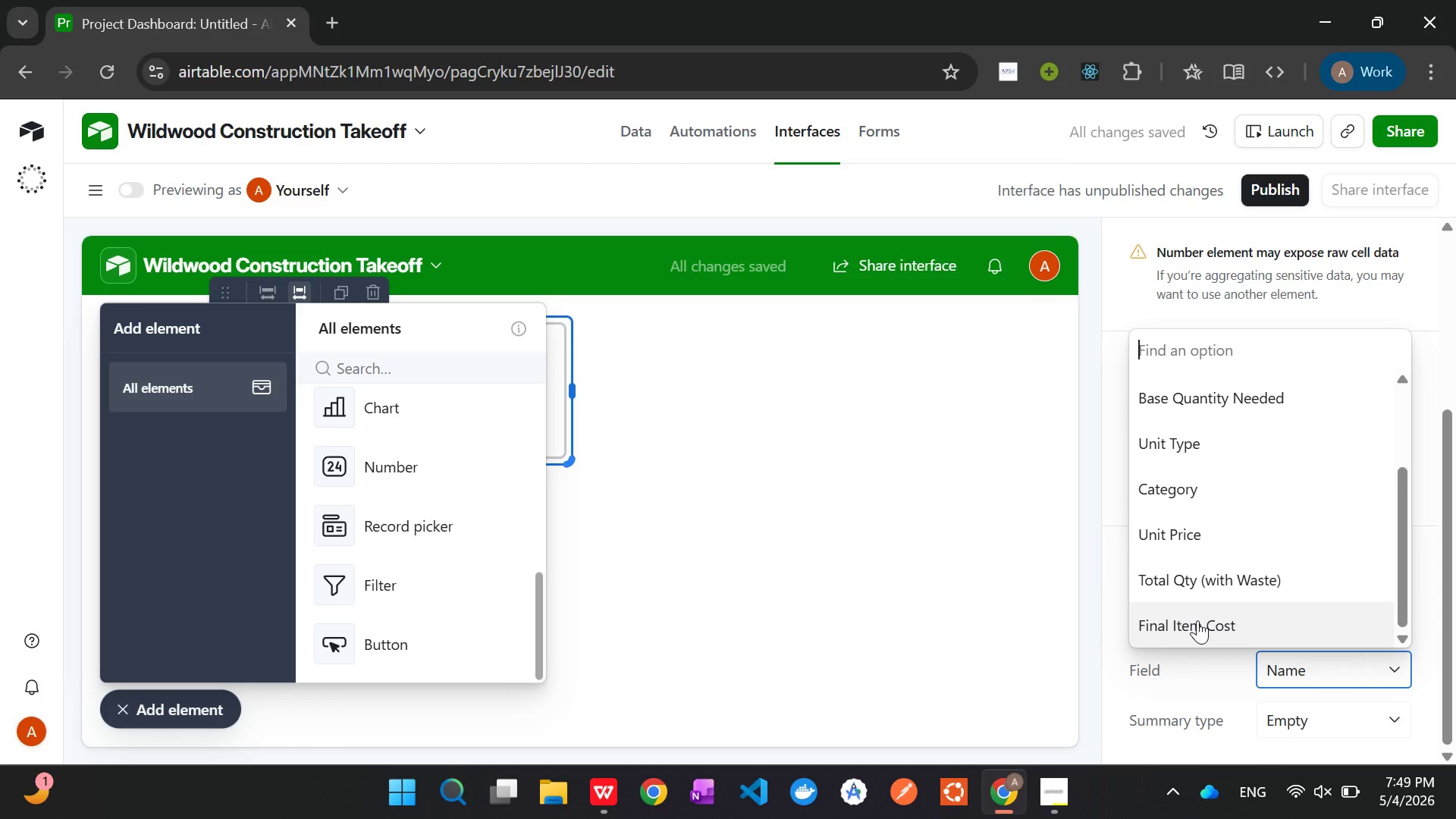 
left_click([1197, 620])
 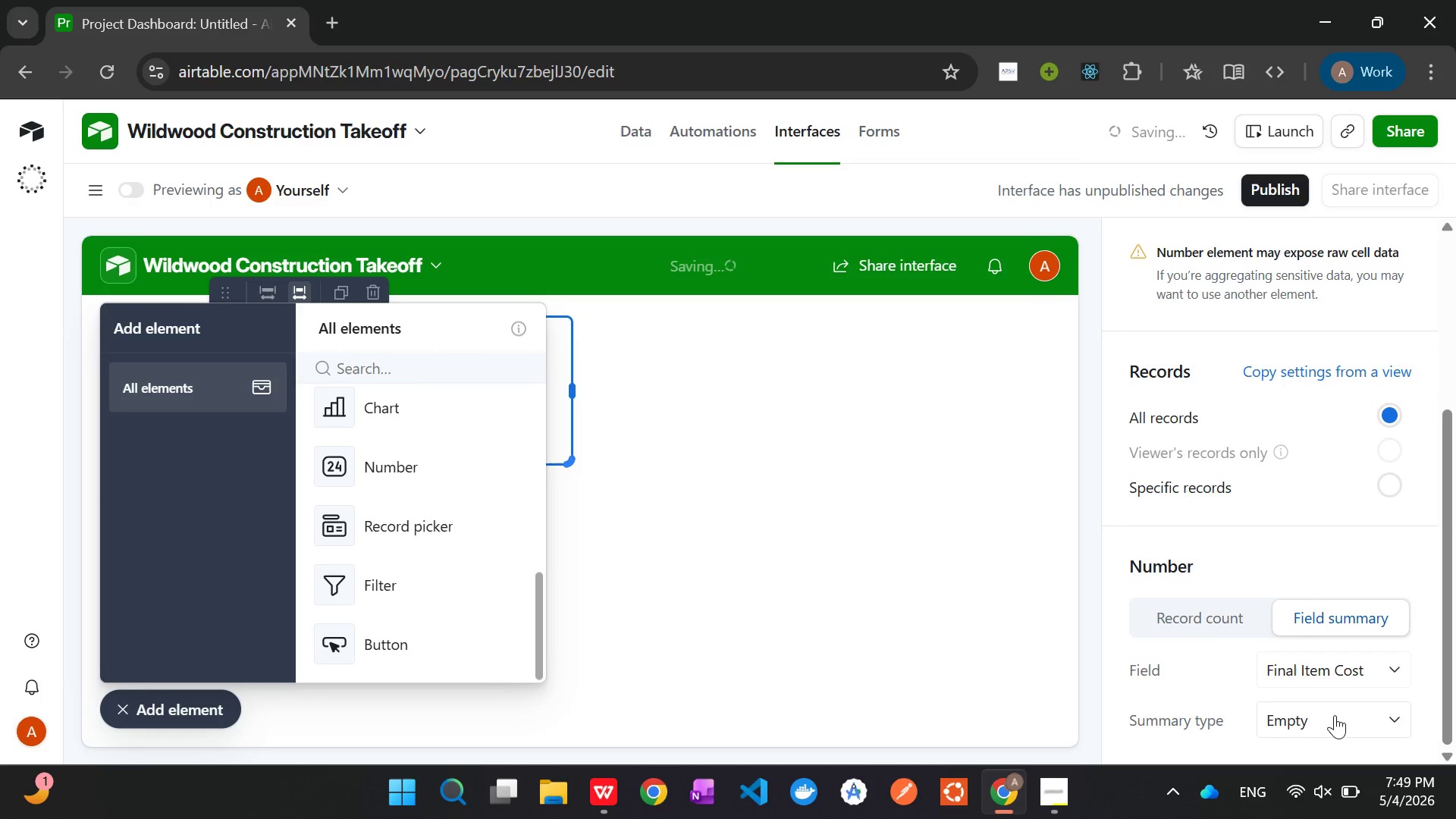 
left_click([1335, 722])
 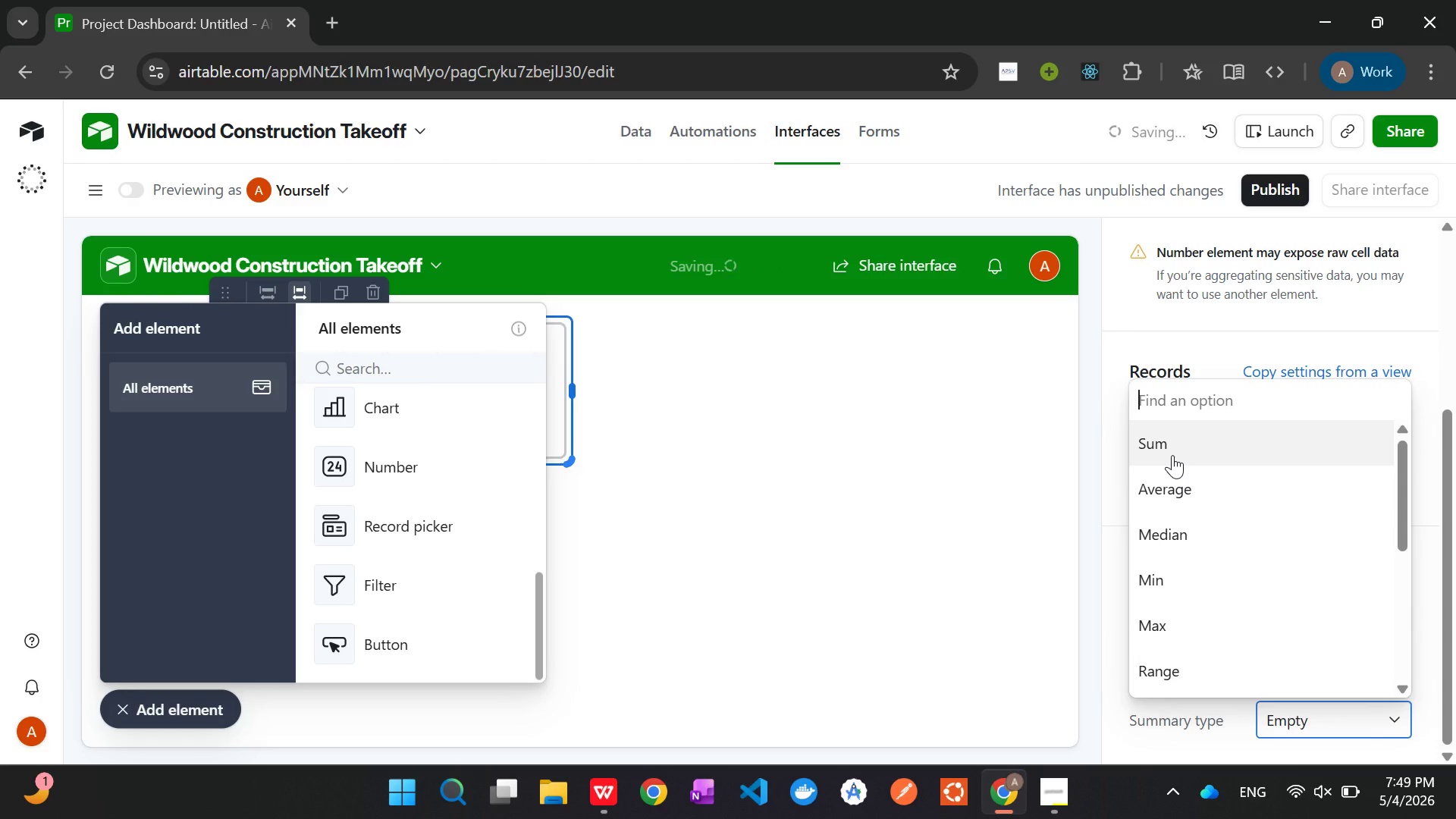 
left_click([1172, 455])
 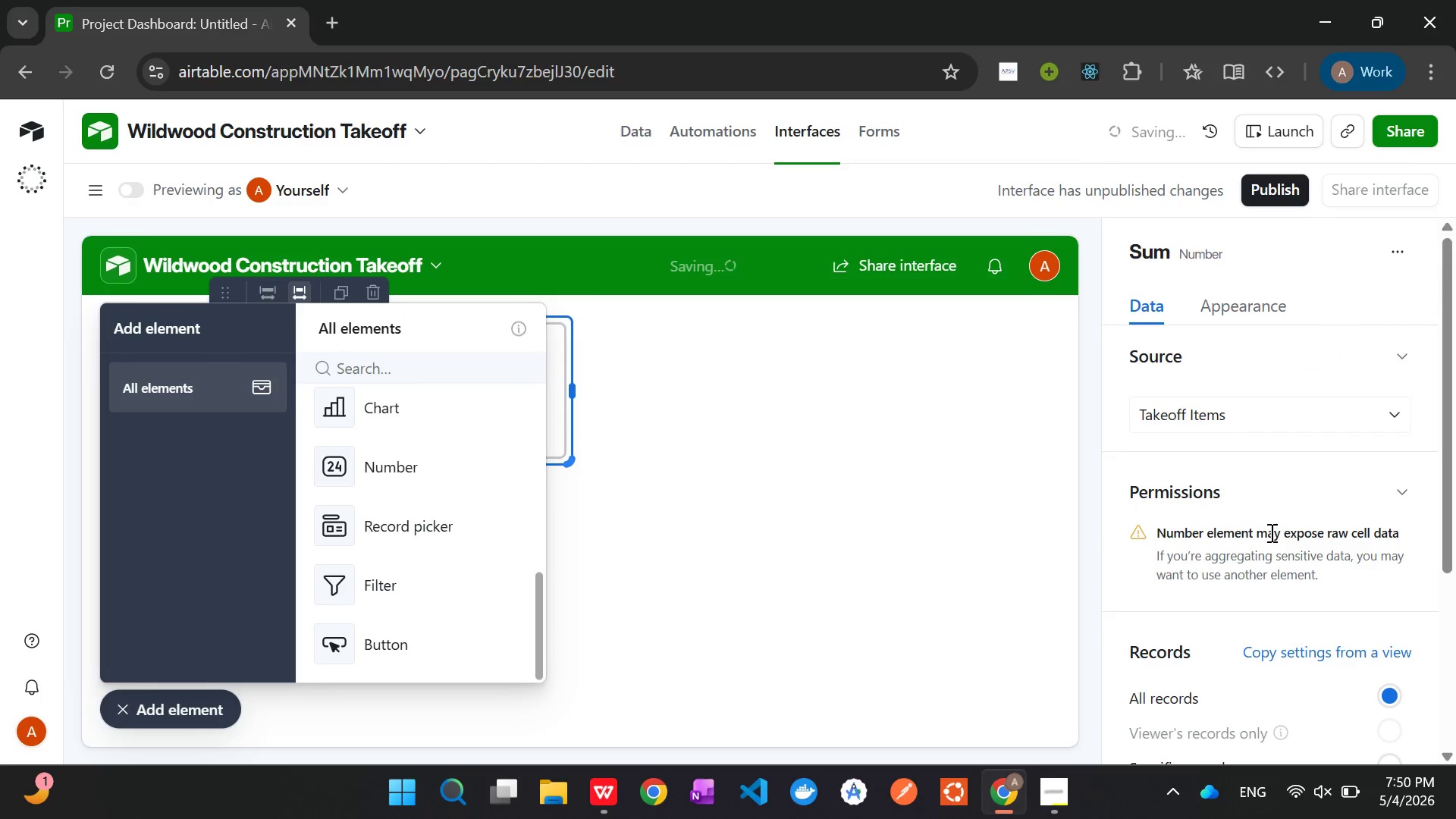 
wait(6.55)
 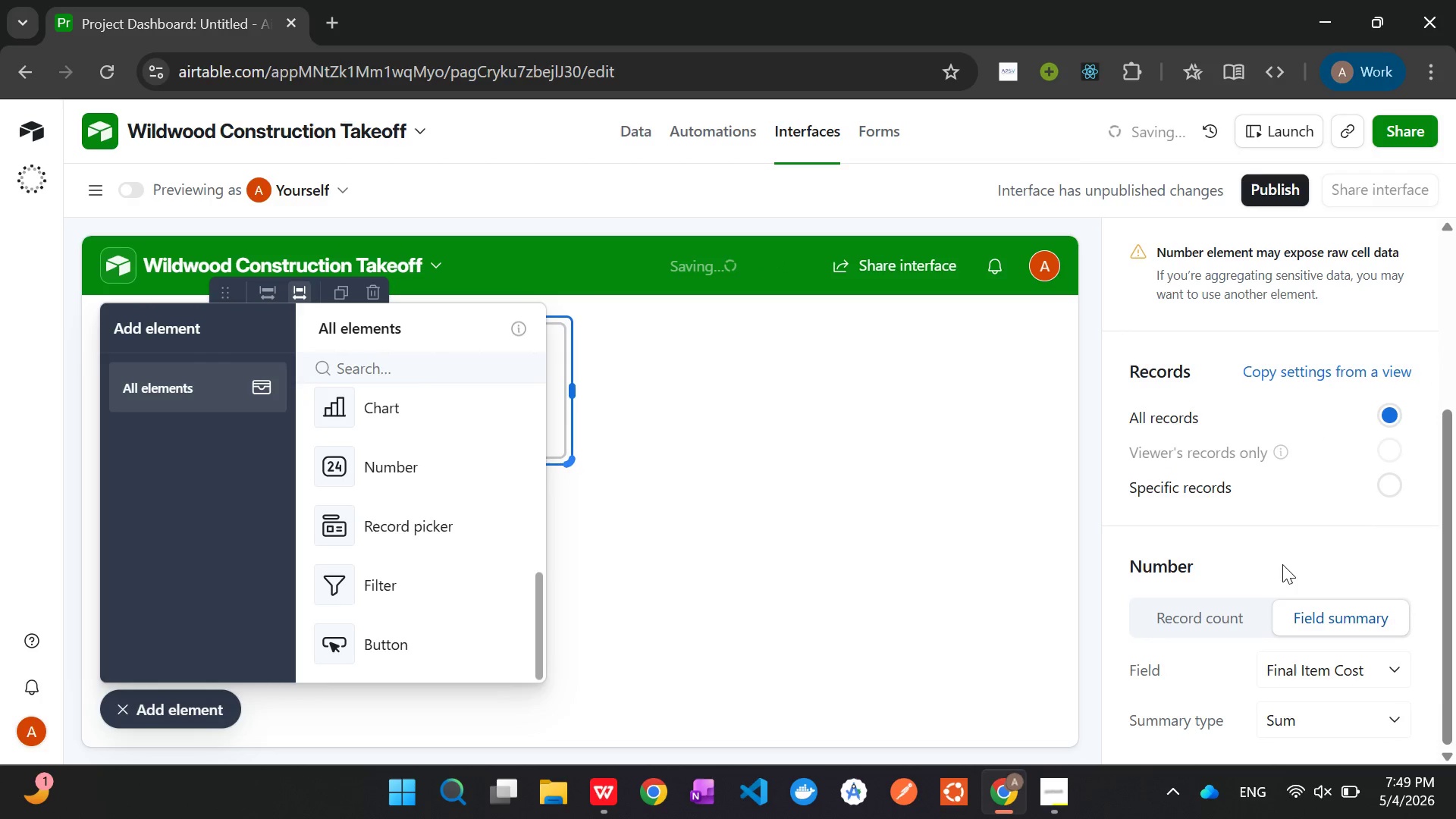 
double_click([1194, 246])
 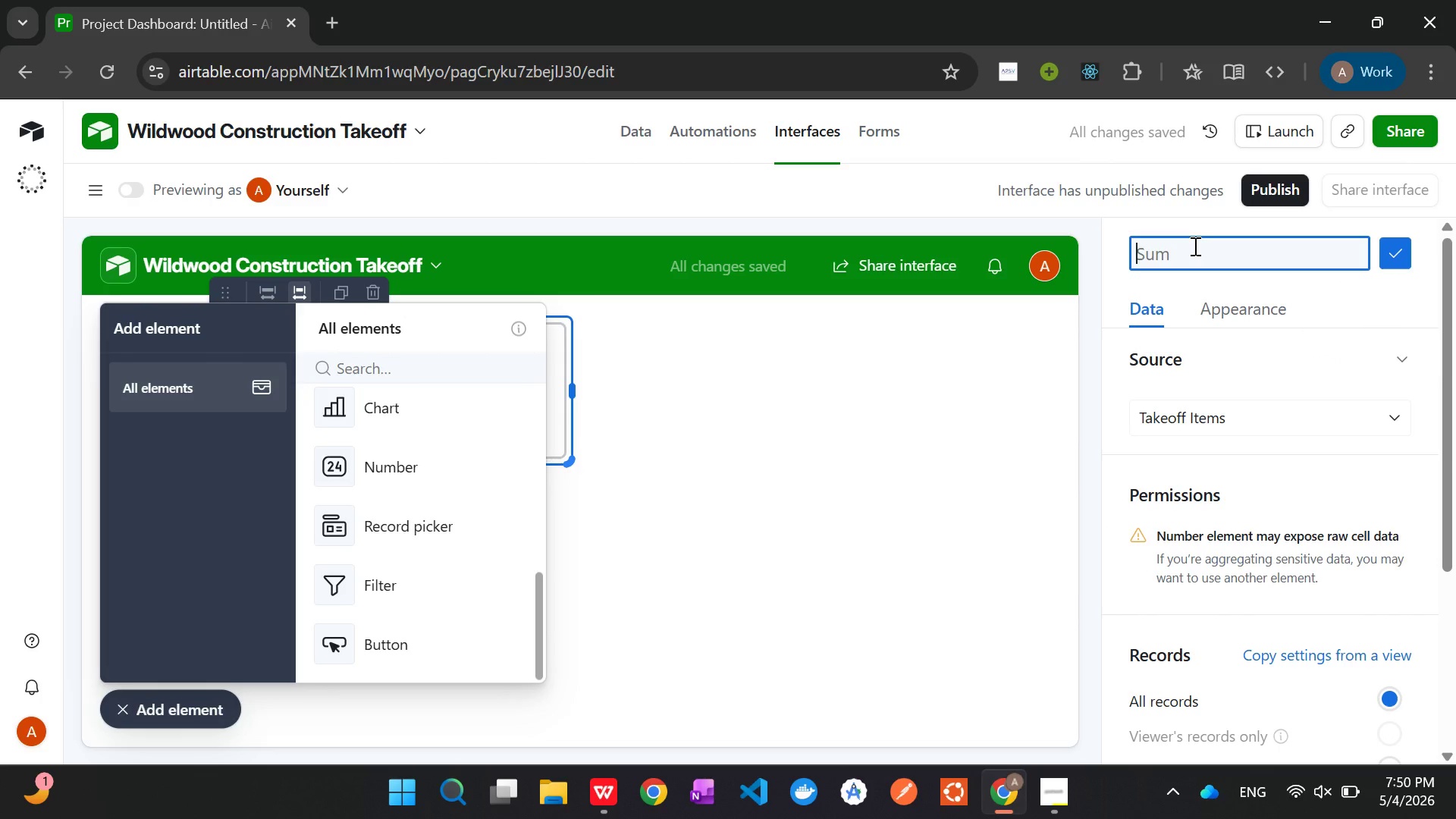 
type(Total Estimated Spend)
 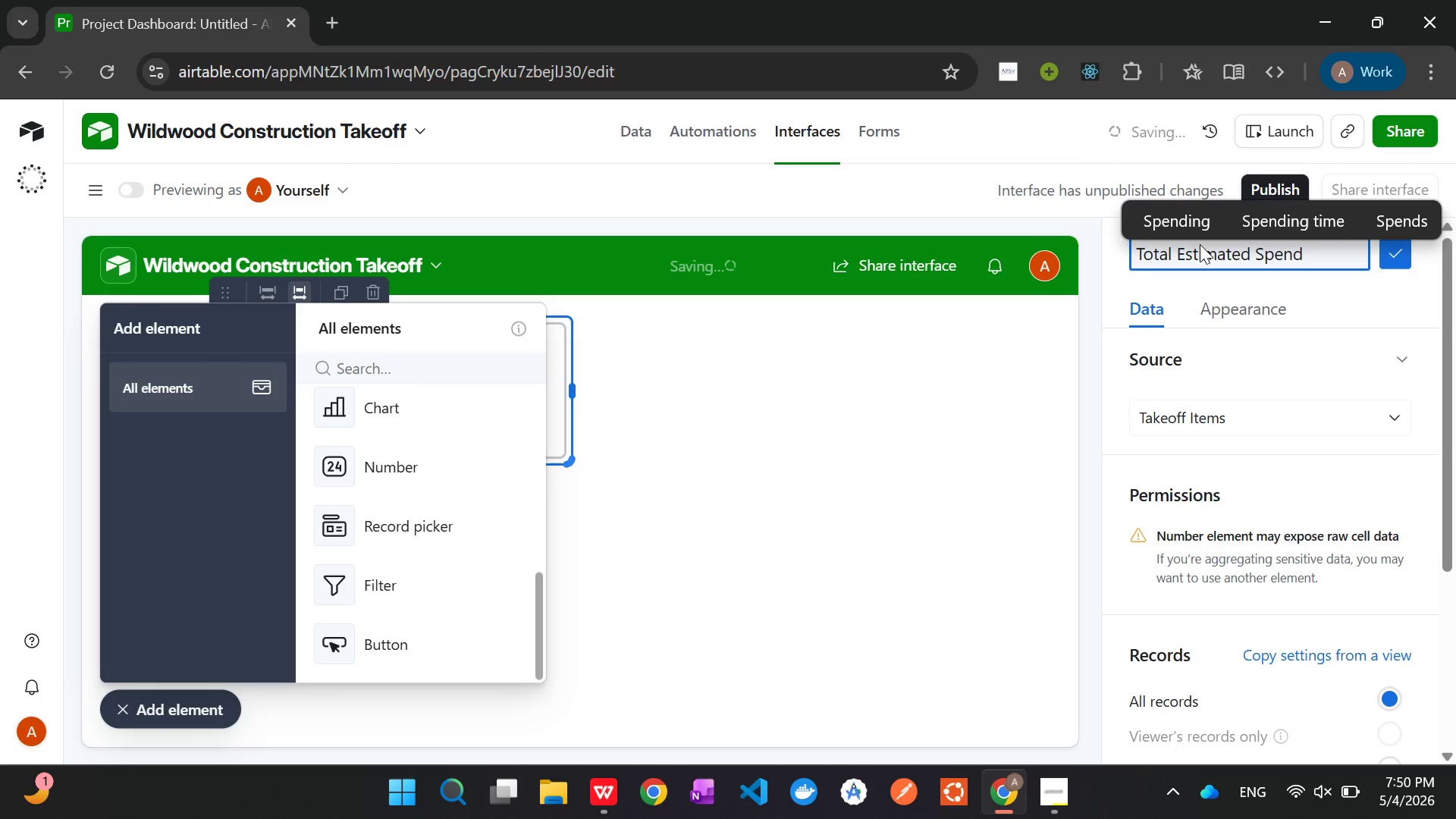 
left_click([1398, 254])
 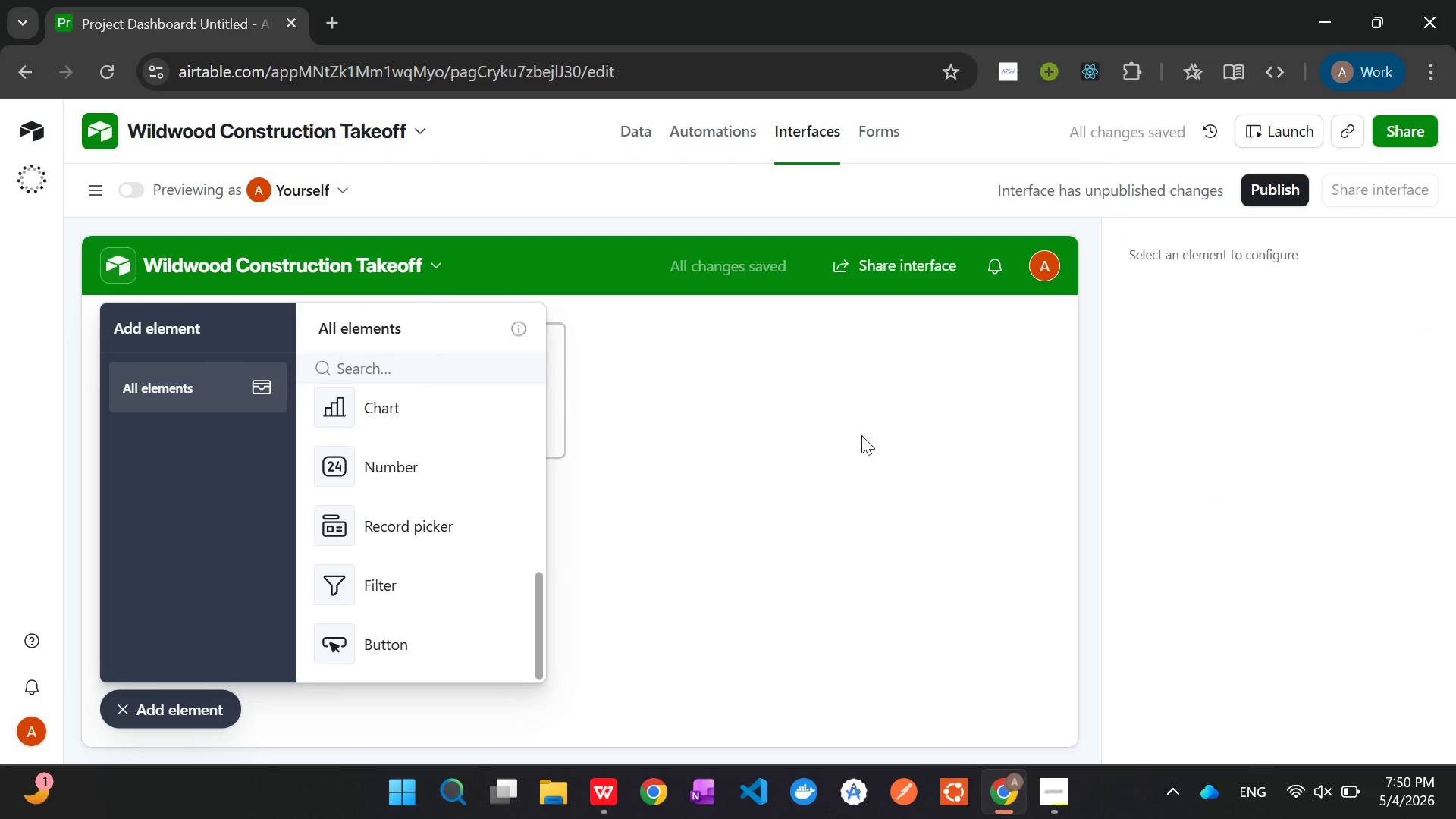 
left_click([861, 435])
 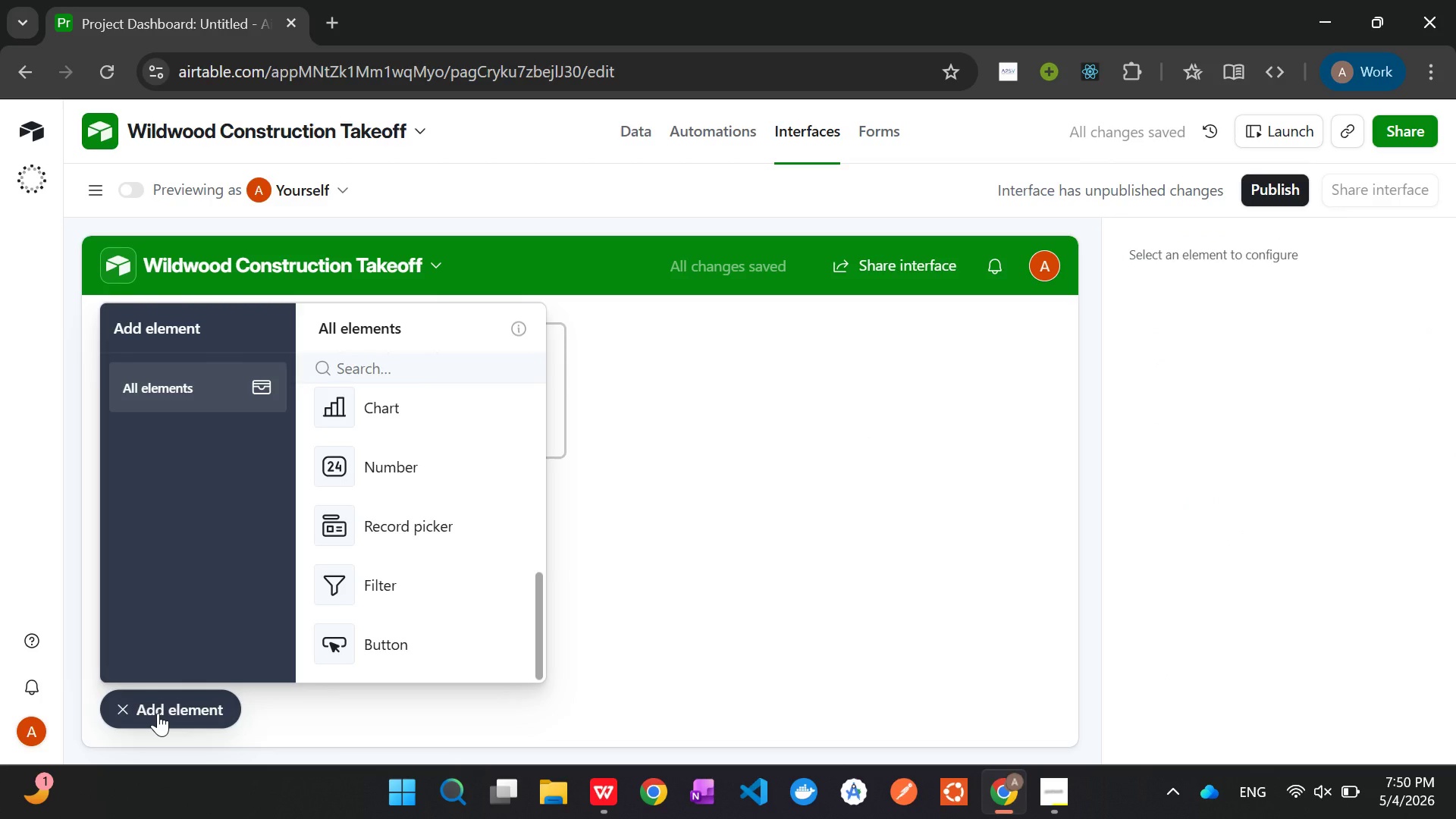 
left_click([158, 714])
 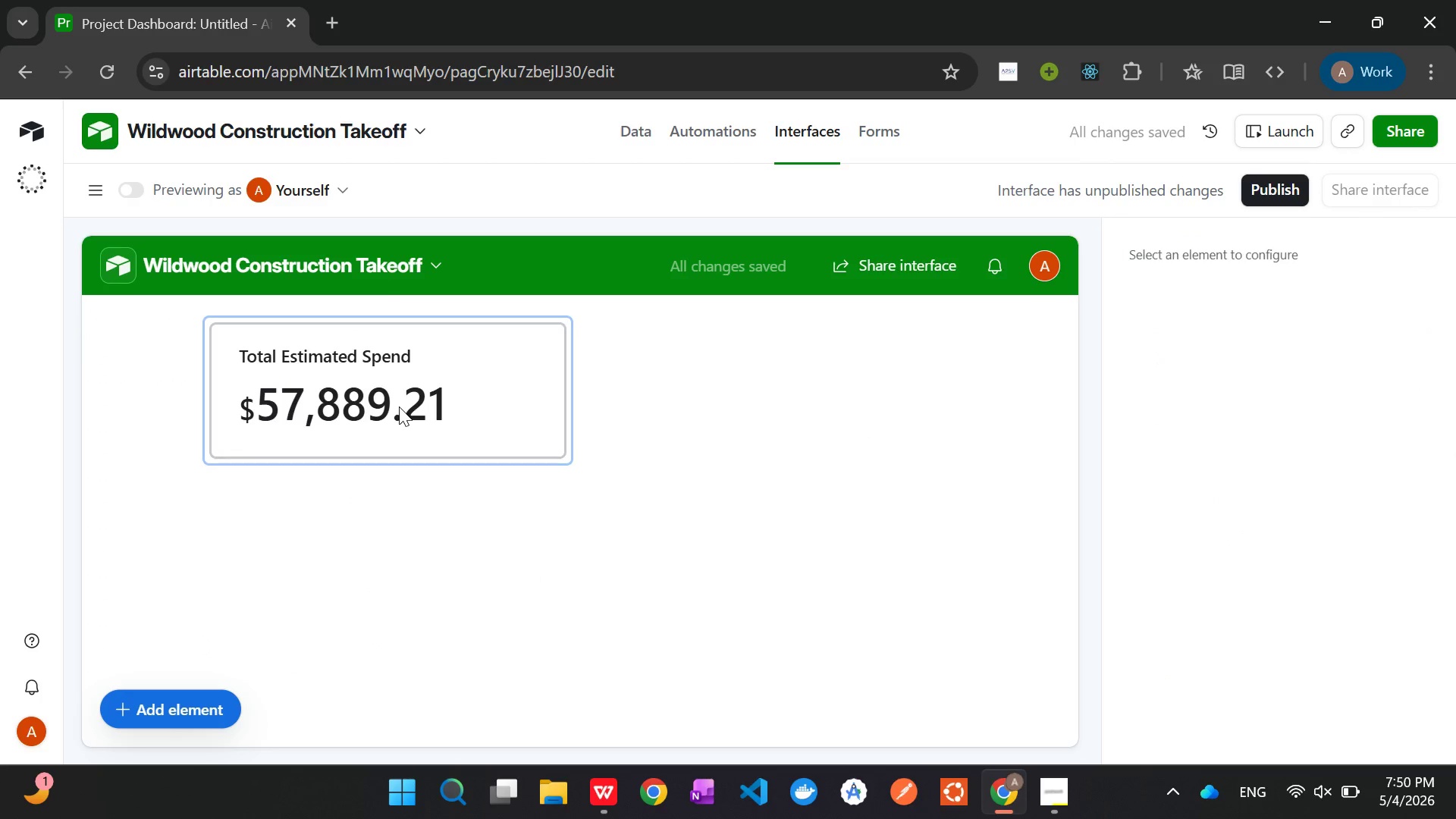 
left_click([399, 406])
 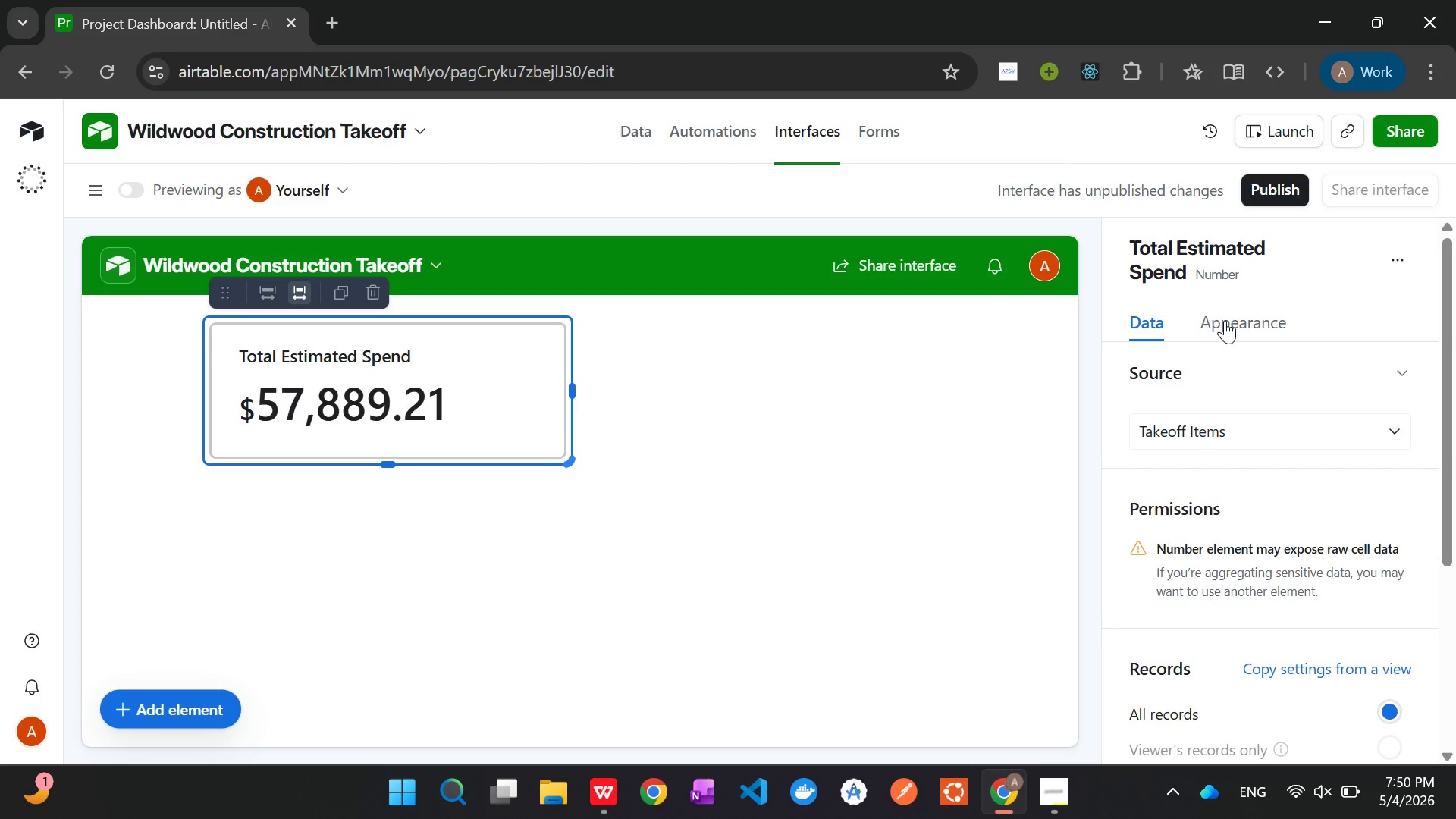 
left_click([1235, 317])
 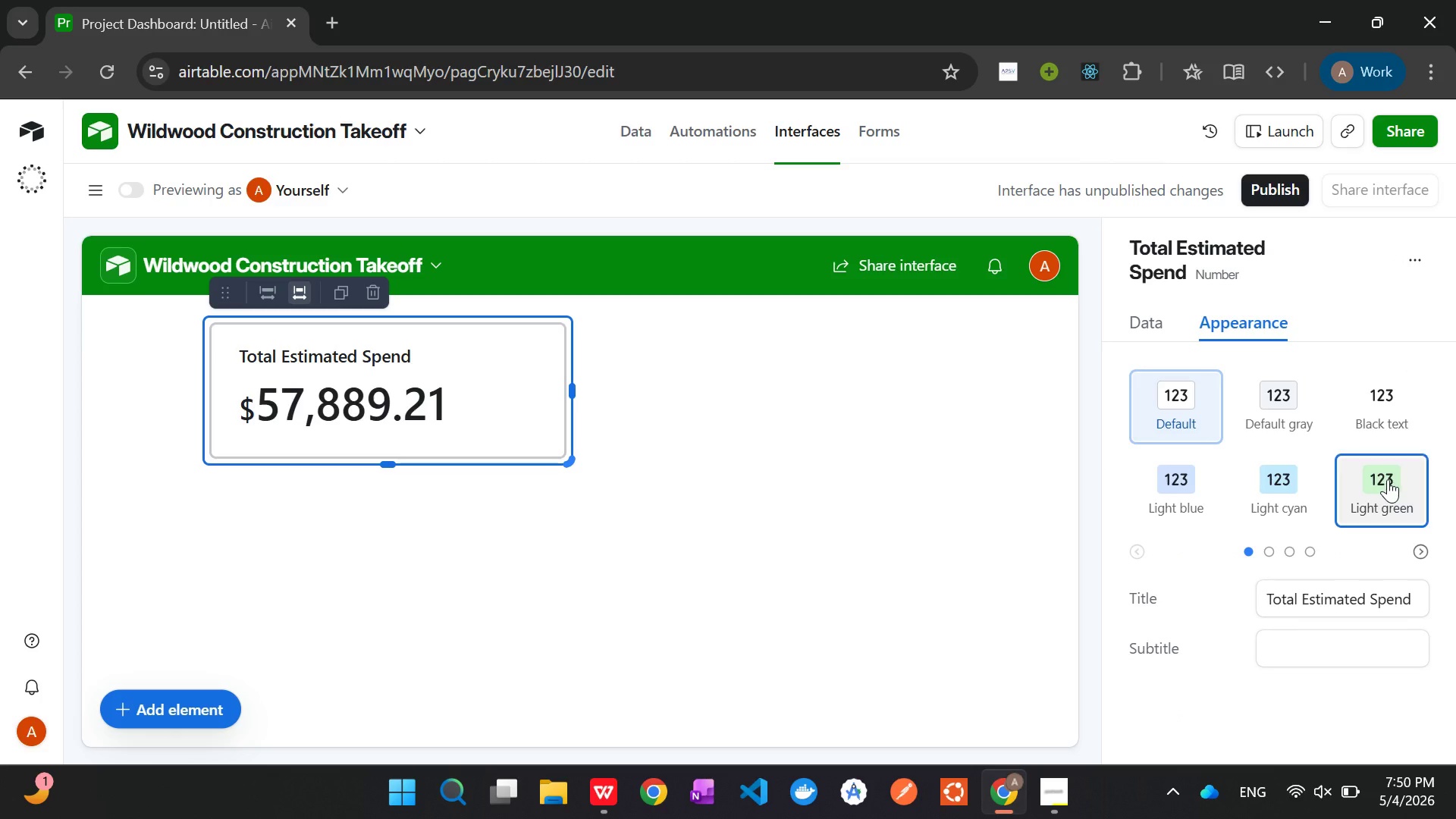 
left_click([1388, 479])
 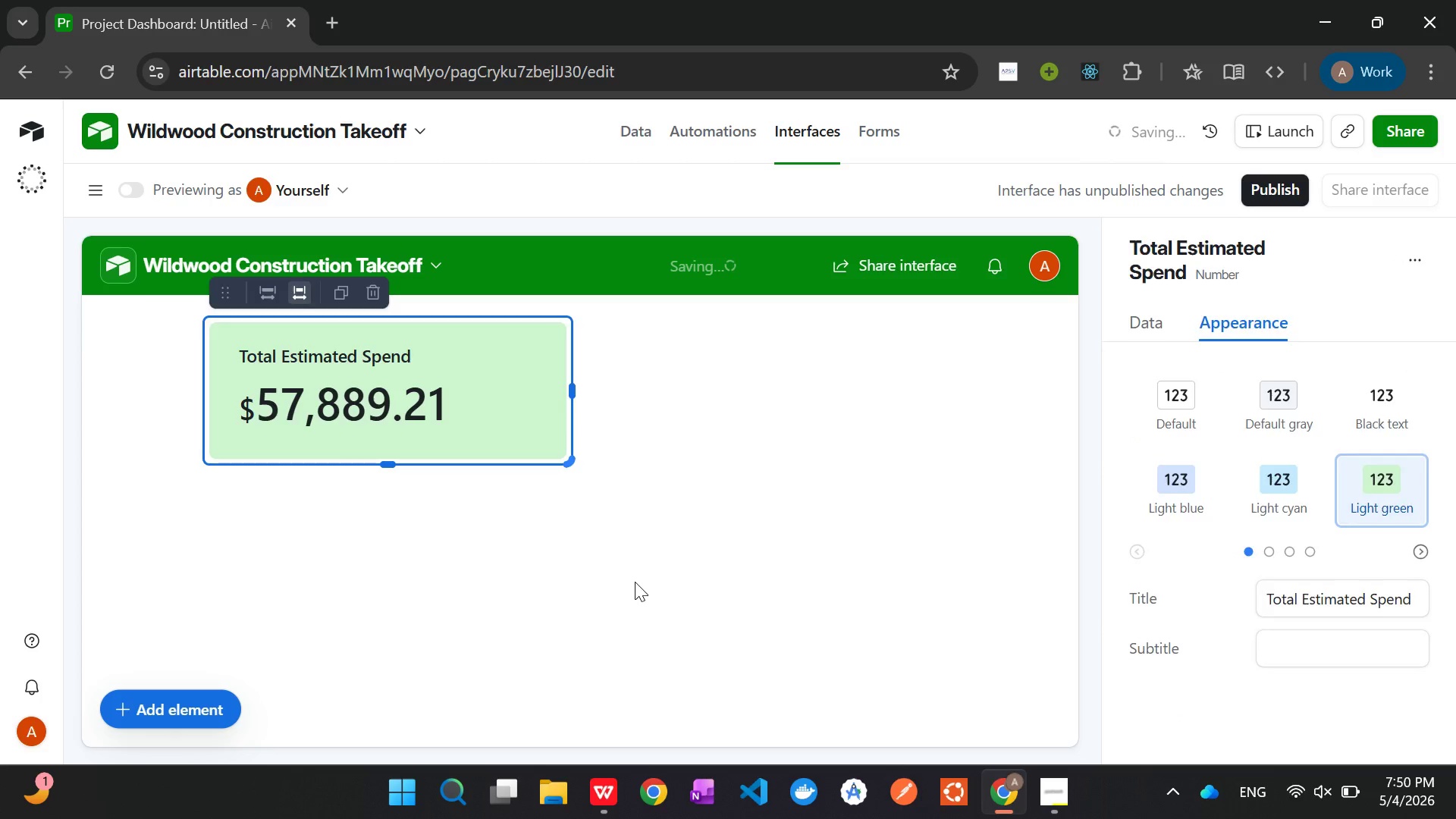 
left_click([635, 582])
 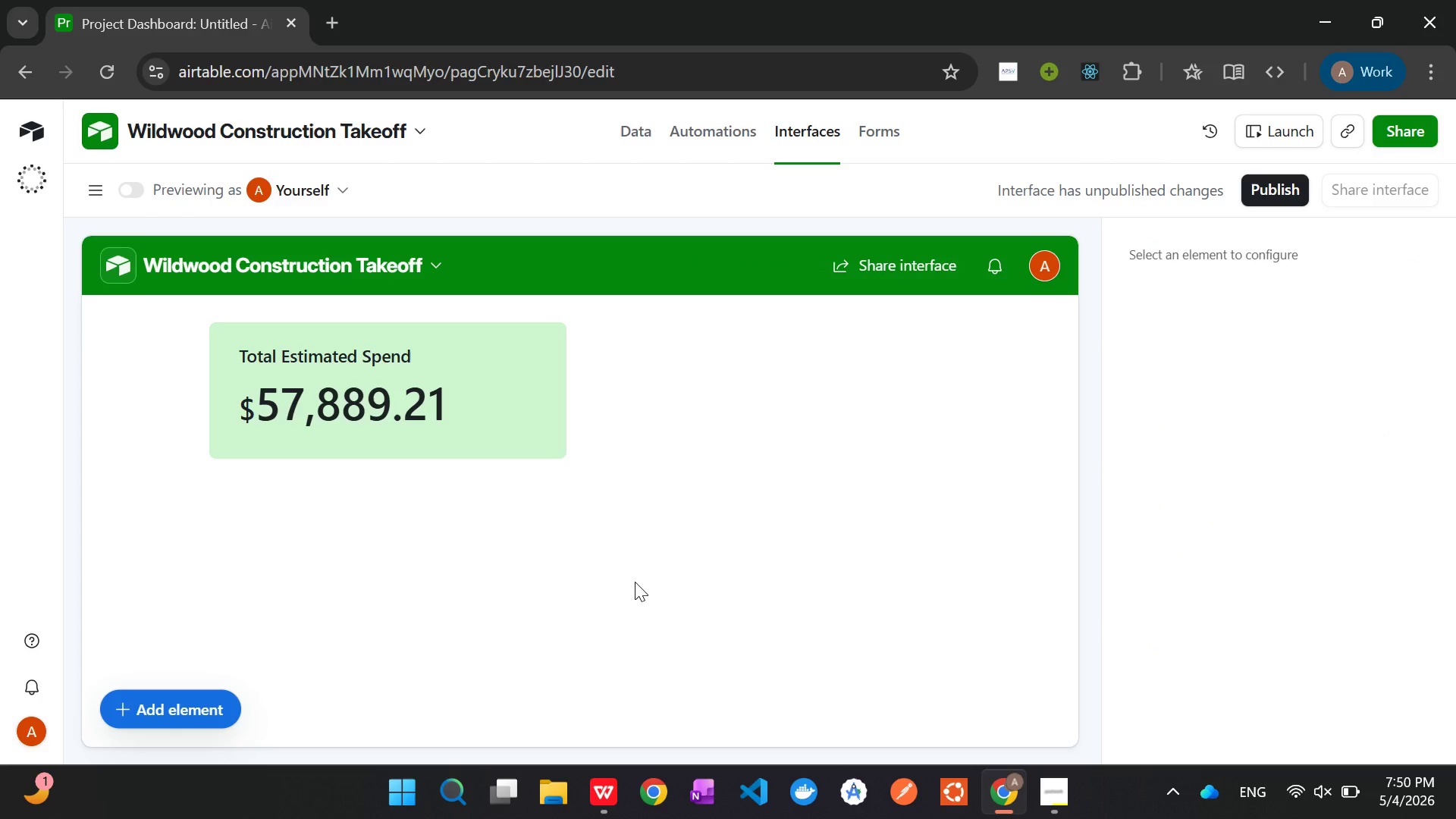 
wait(25.05)
 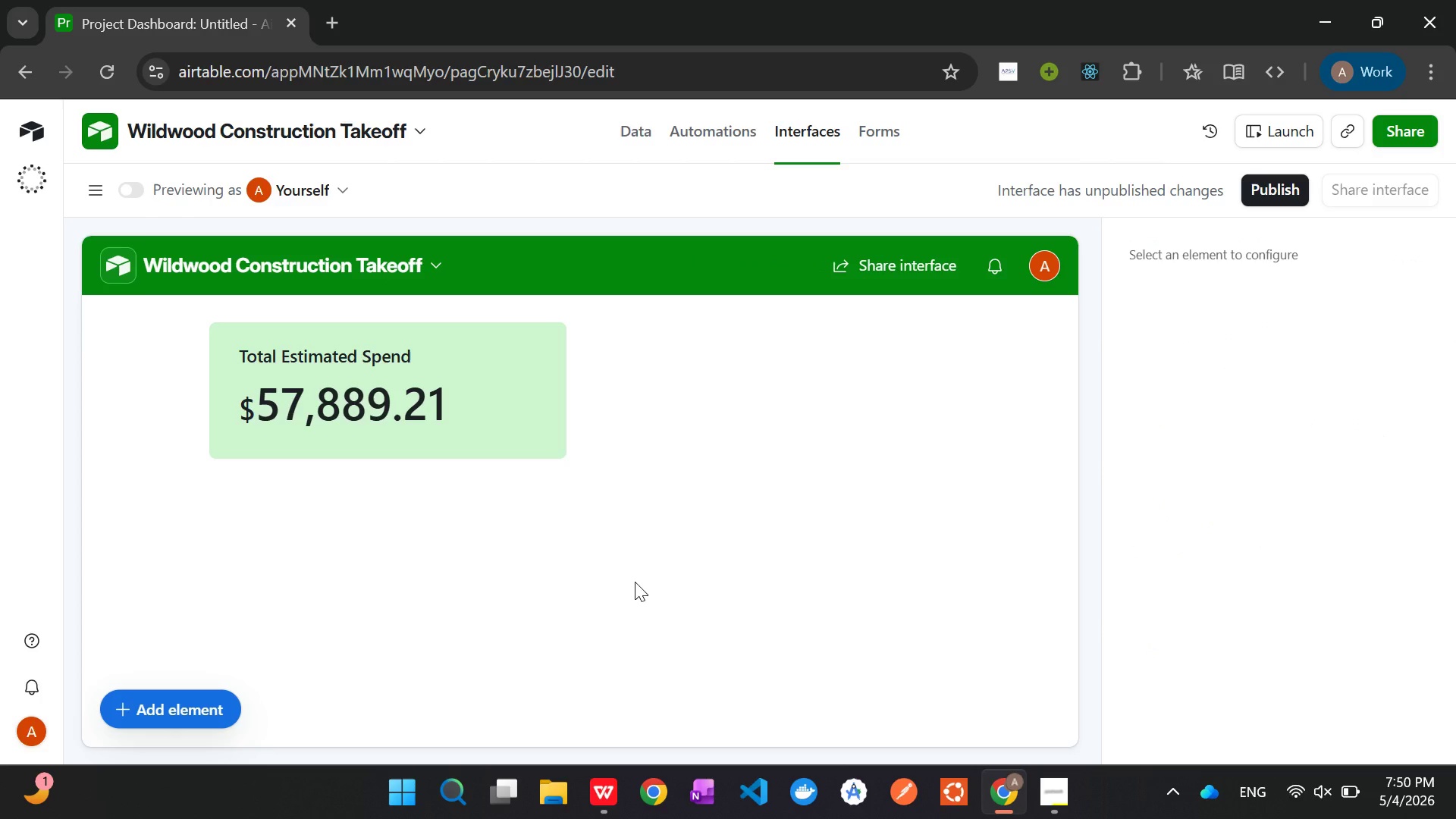 
left_click([195, 700])
 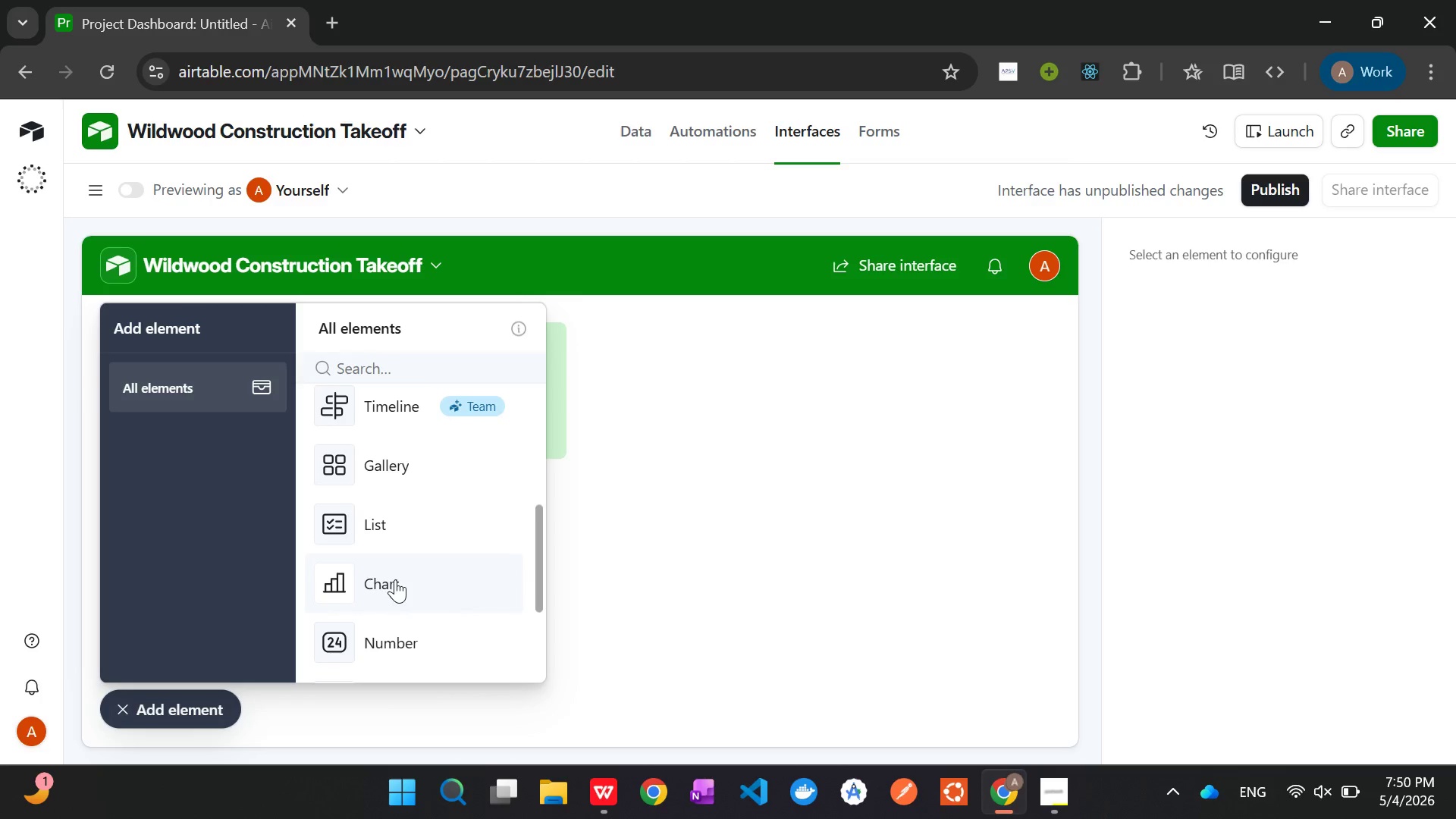 
left_click([378, 576])
 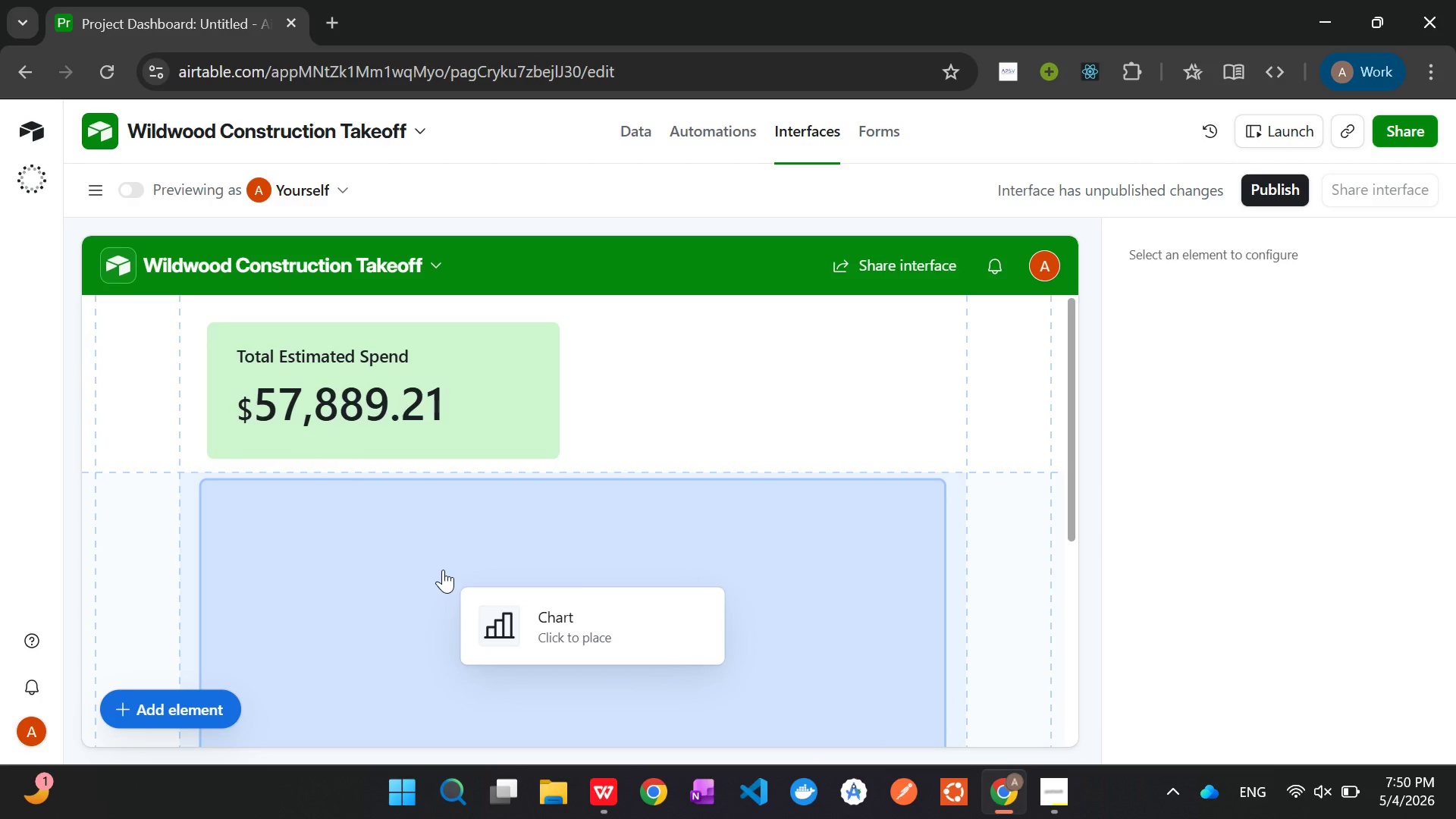 
left_click([443, 570])
 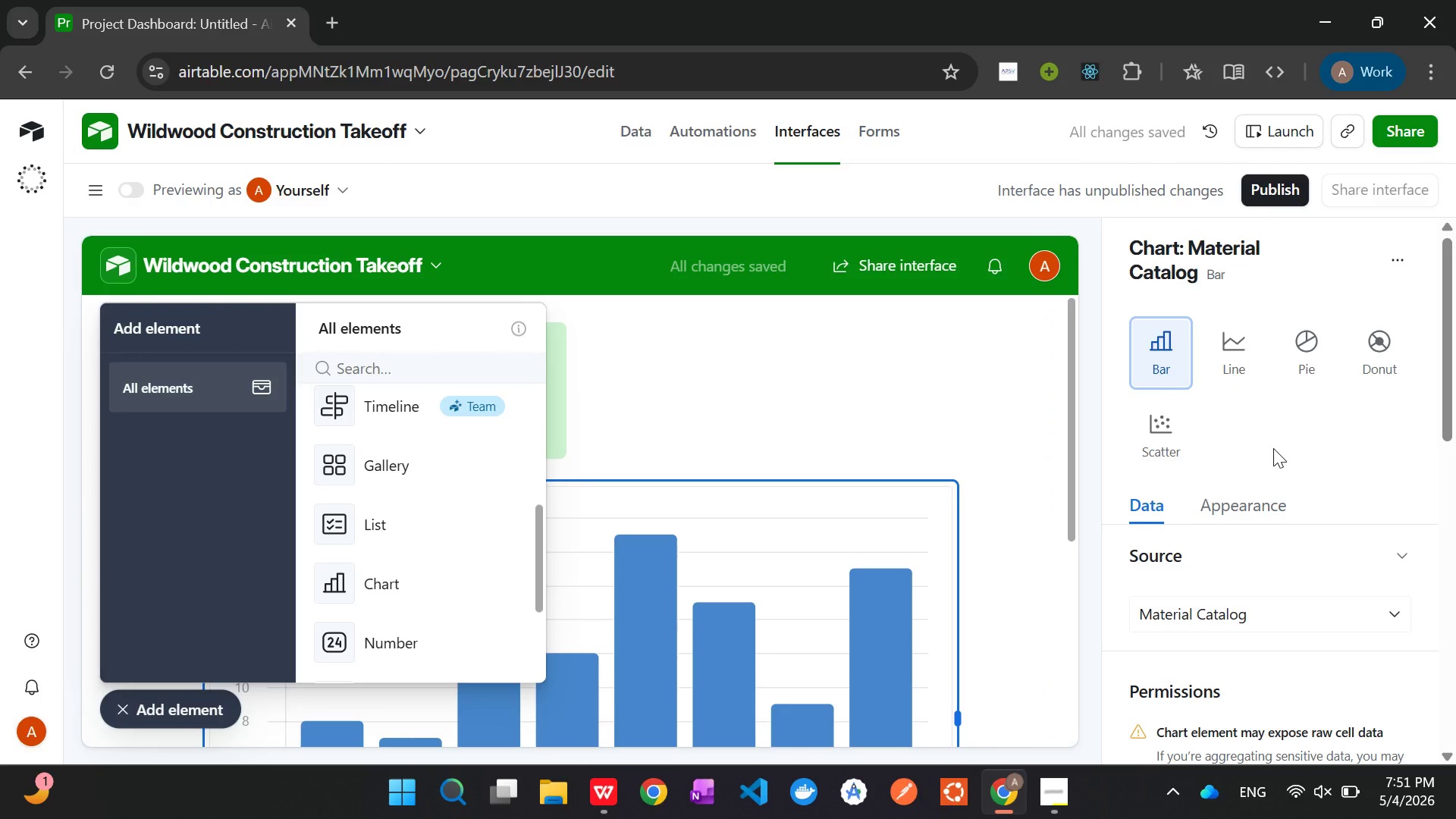 
wait(7.7)
 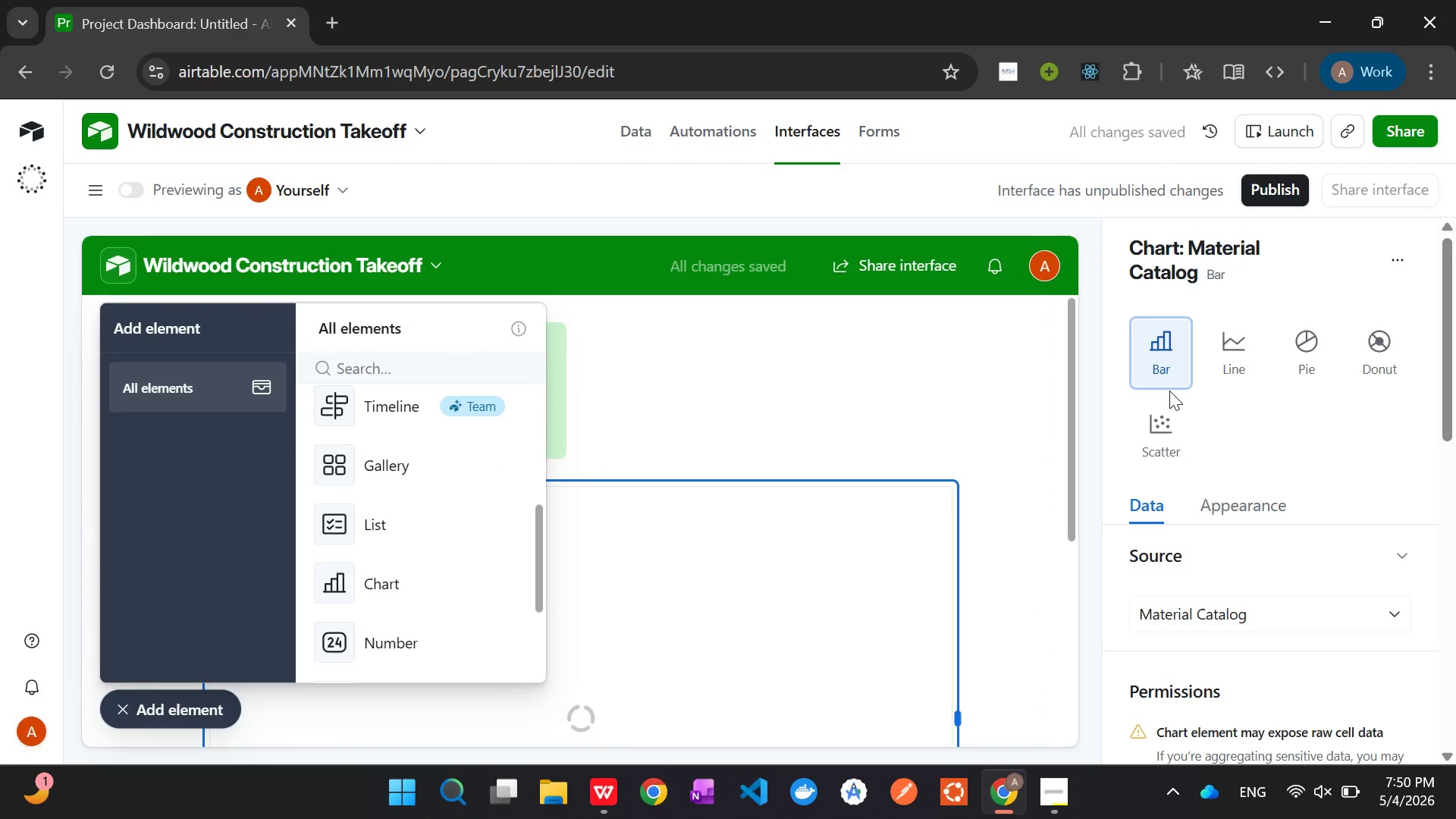 
left_click([1269, 520])
 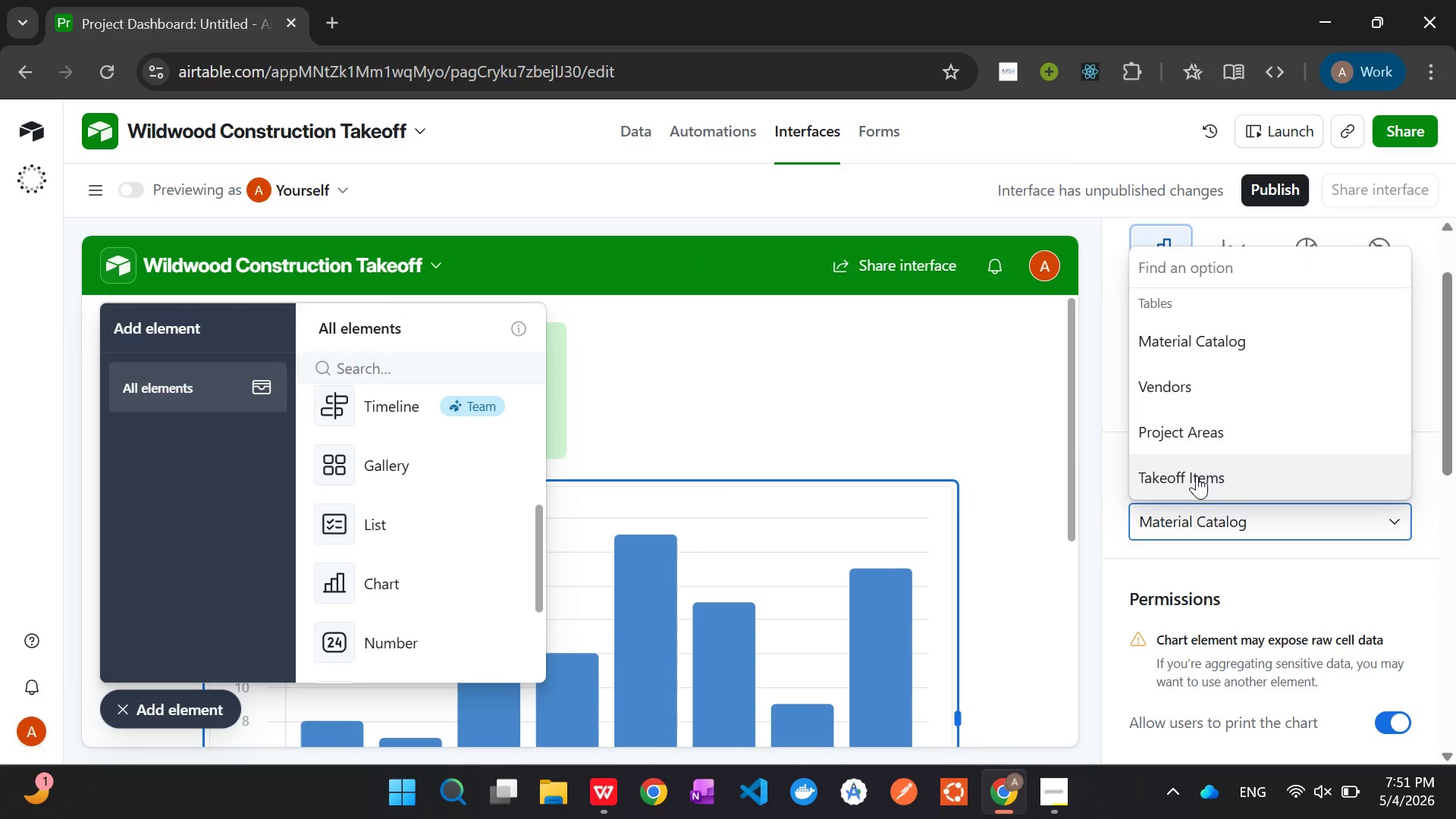 
left_click([1197, 475])
 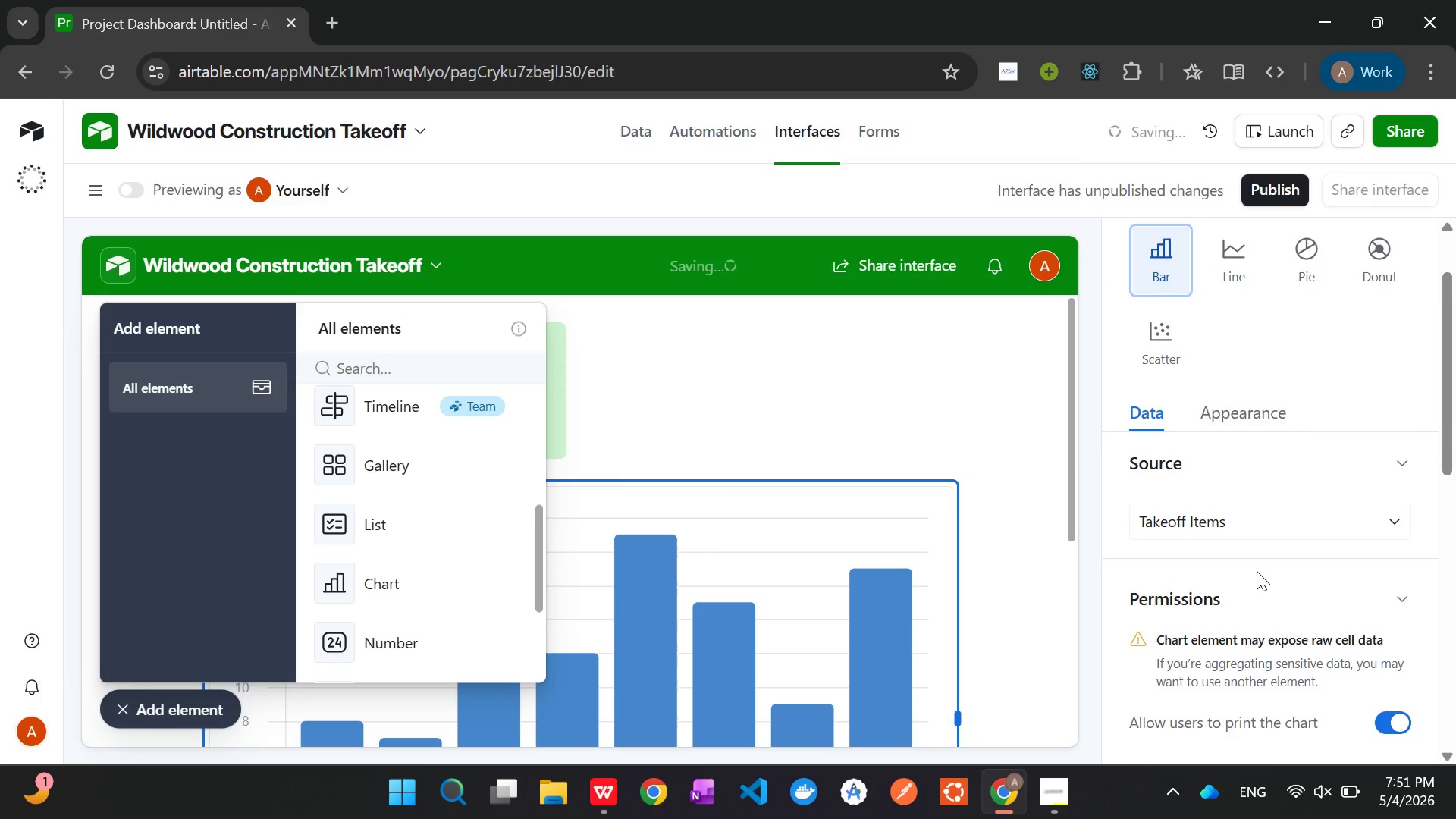 
mouse_move([1275, 565])
 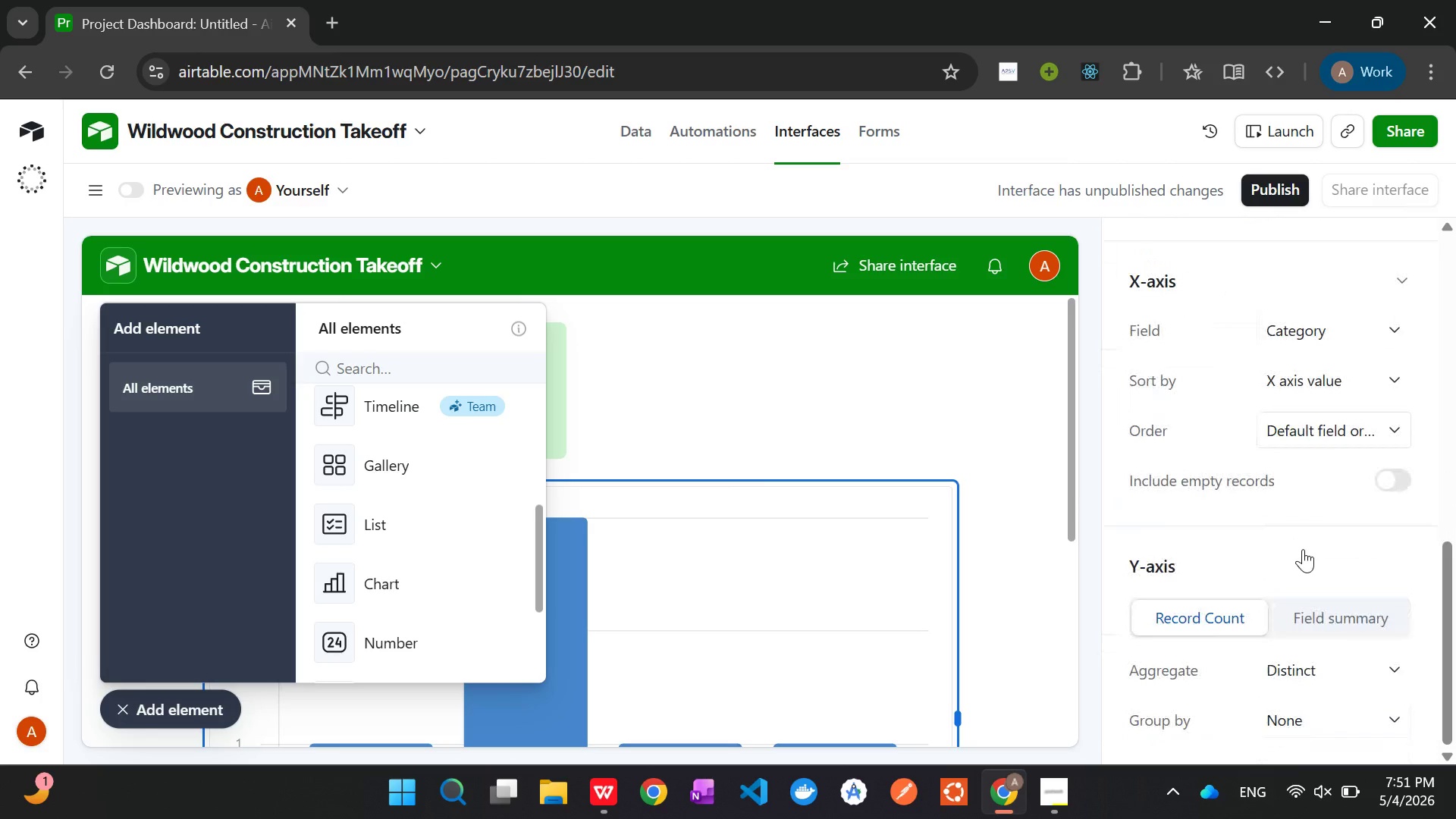 
wait(6.02)
 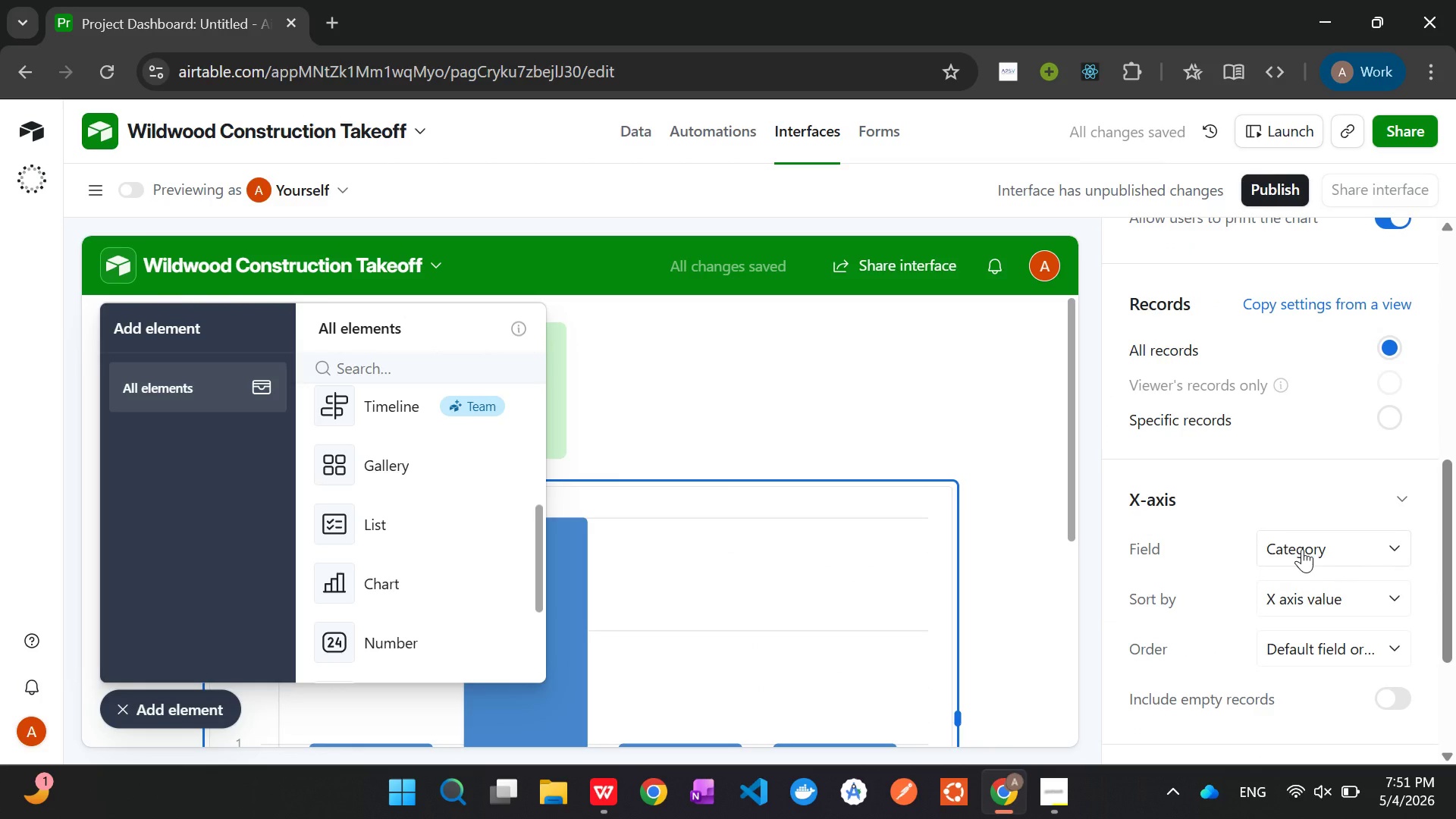 
left_click([1329, 620])
 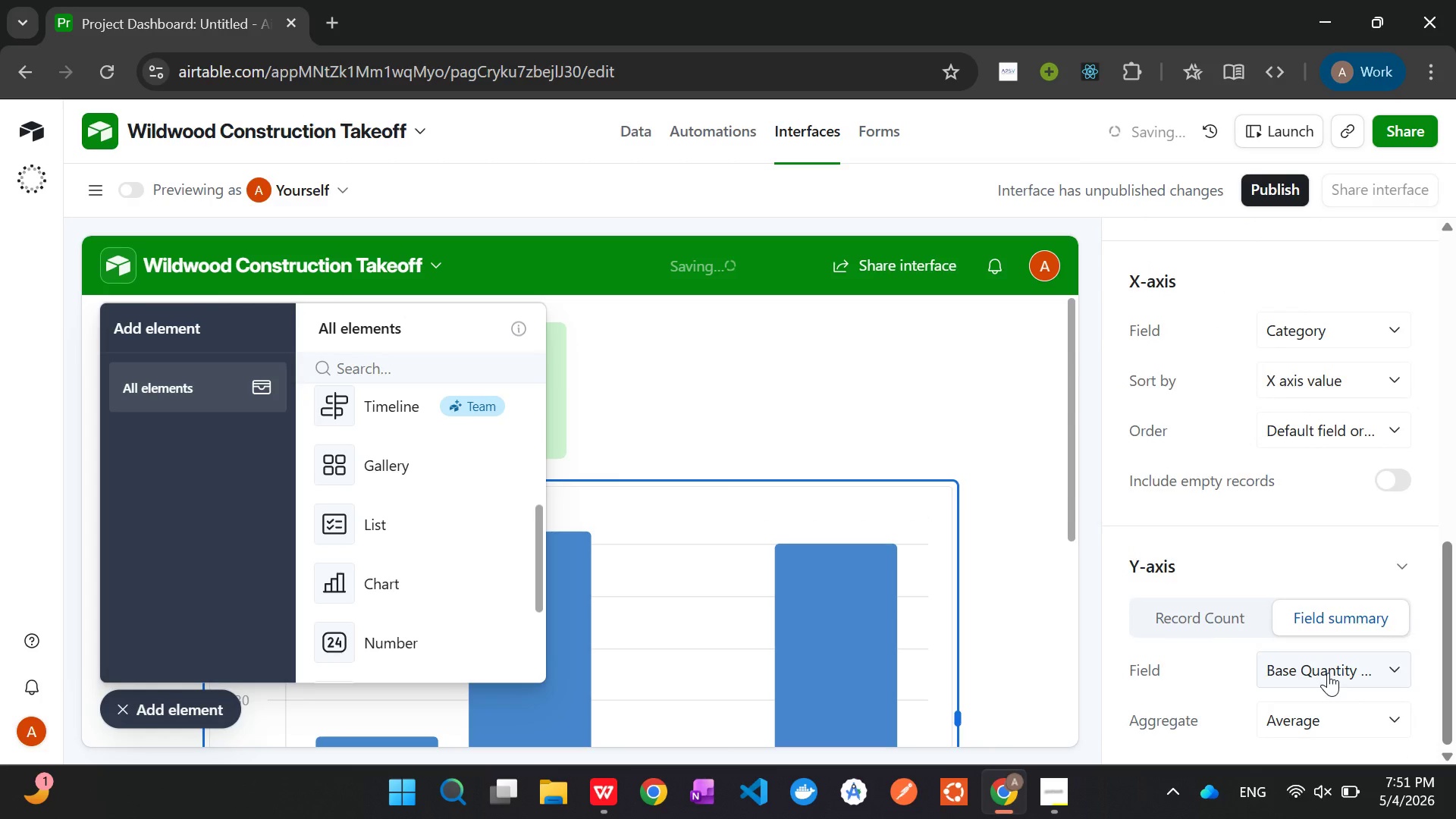 
left_click([1328, 673])
 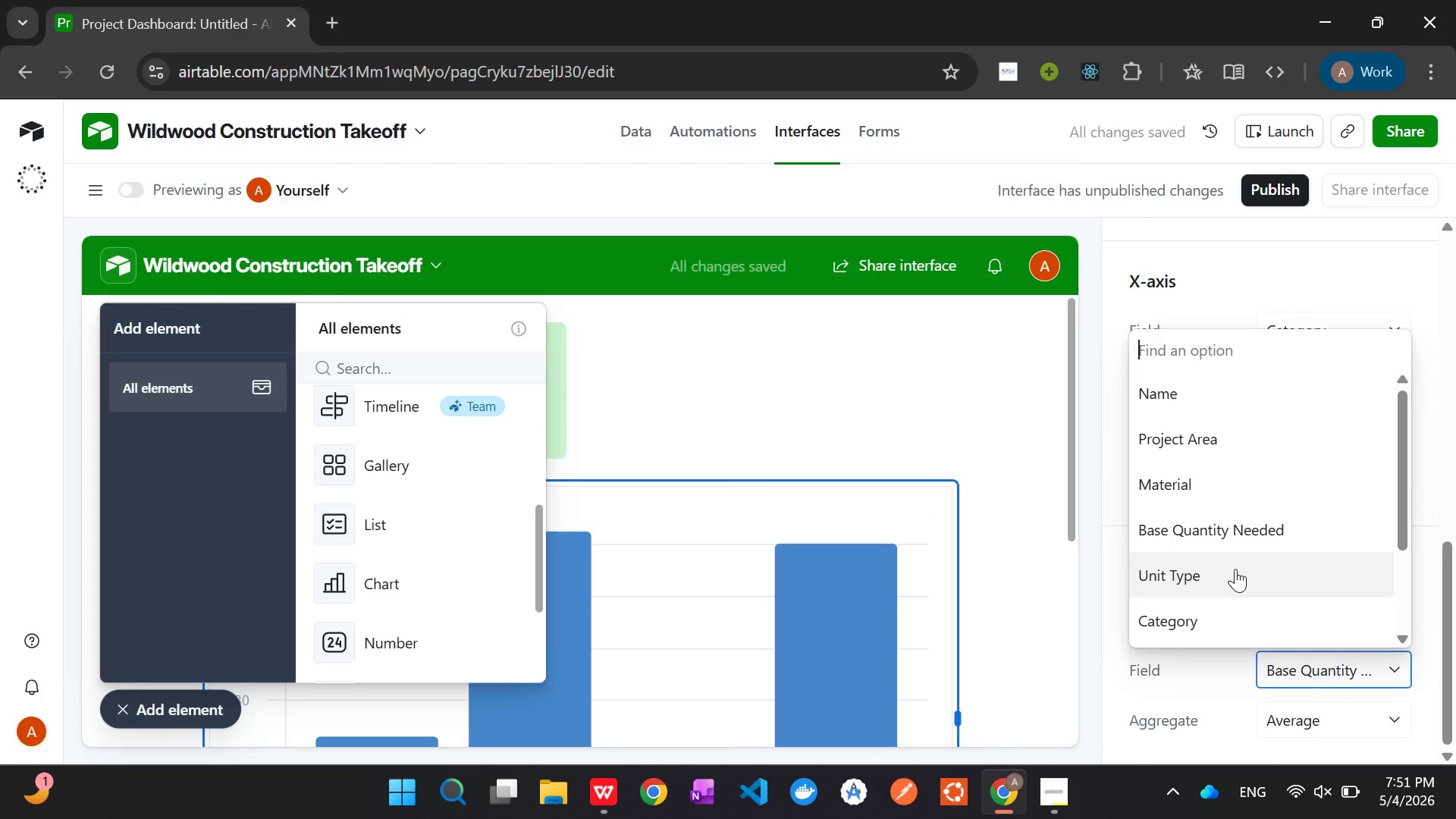 
mouse_move([1232, 563])
 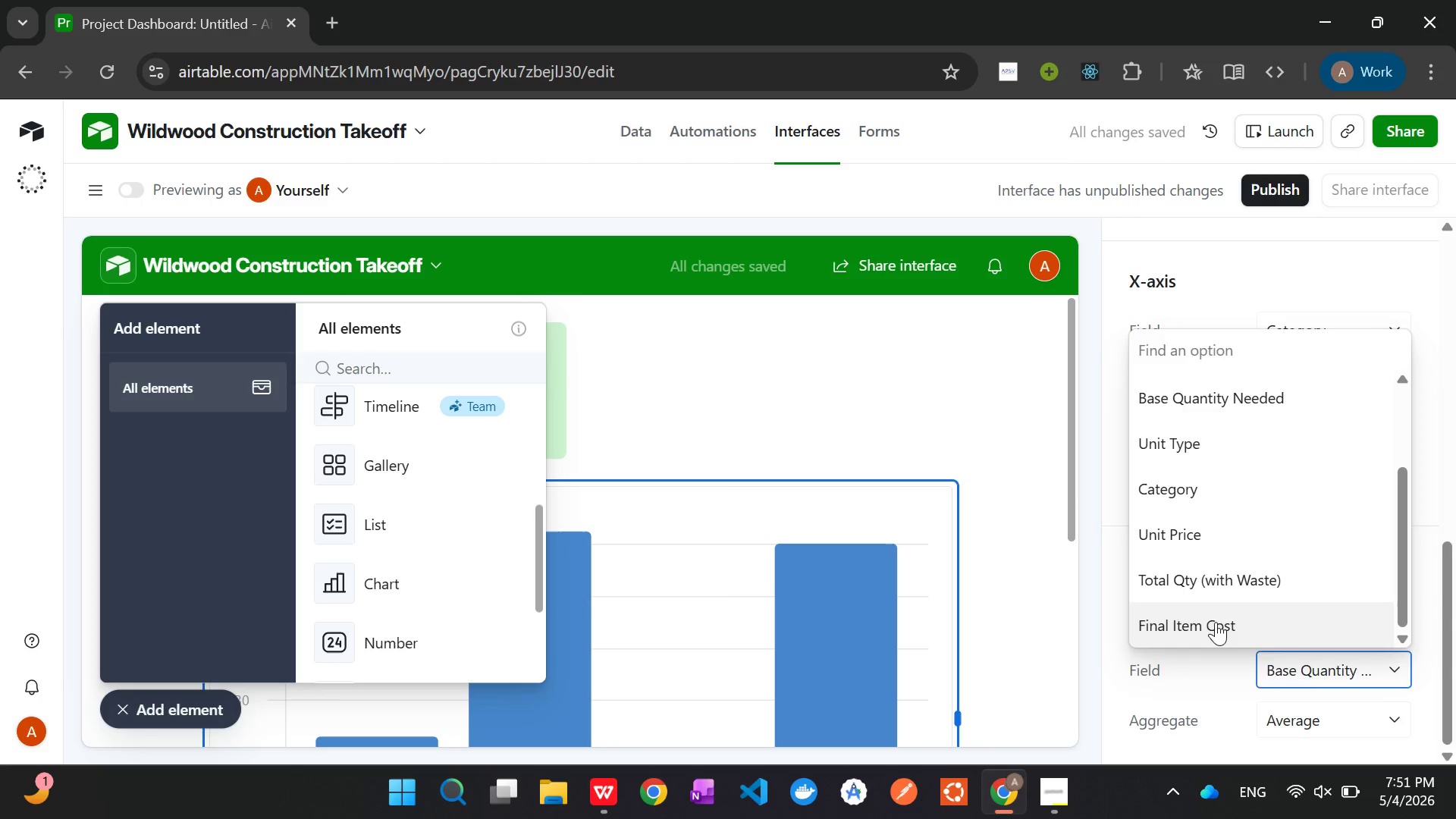 
left_click([1216, 622])
 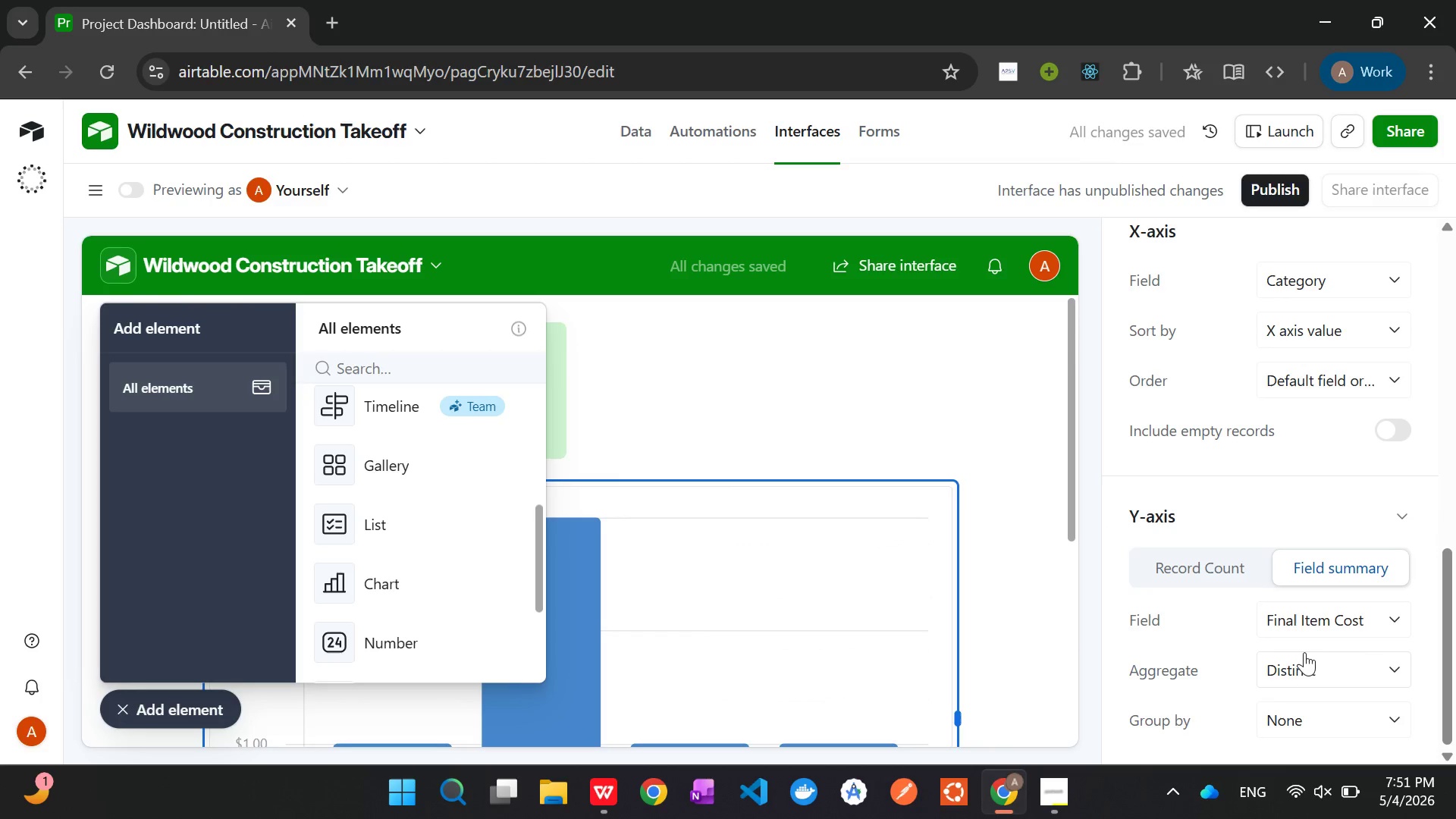 
wait(6.39)
 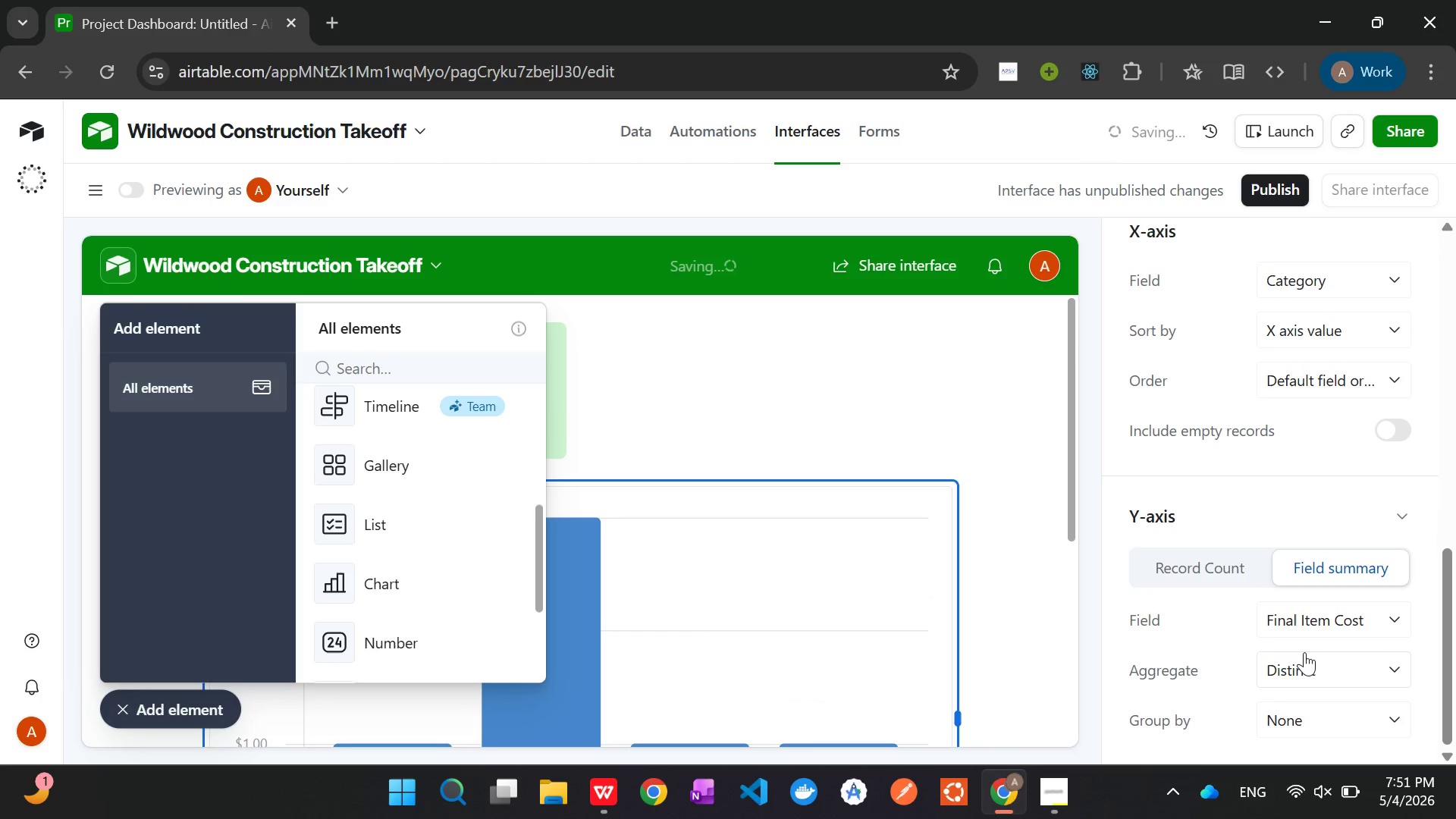 
left_click([1300, 717])
 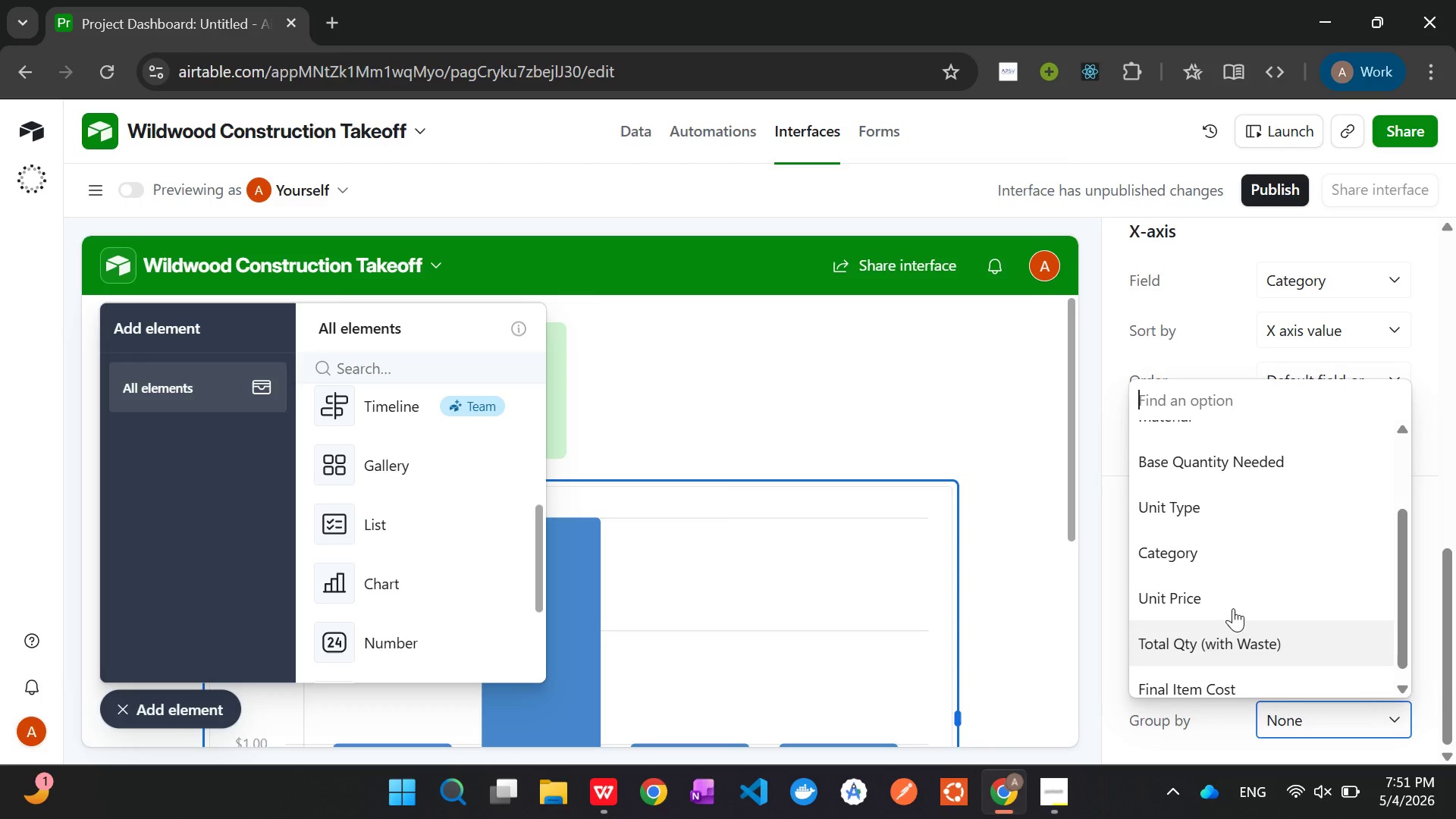 
wait(9.0)
 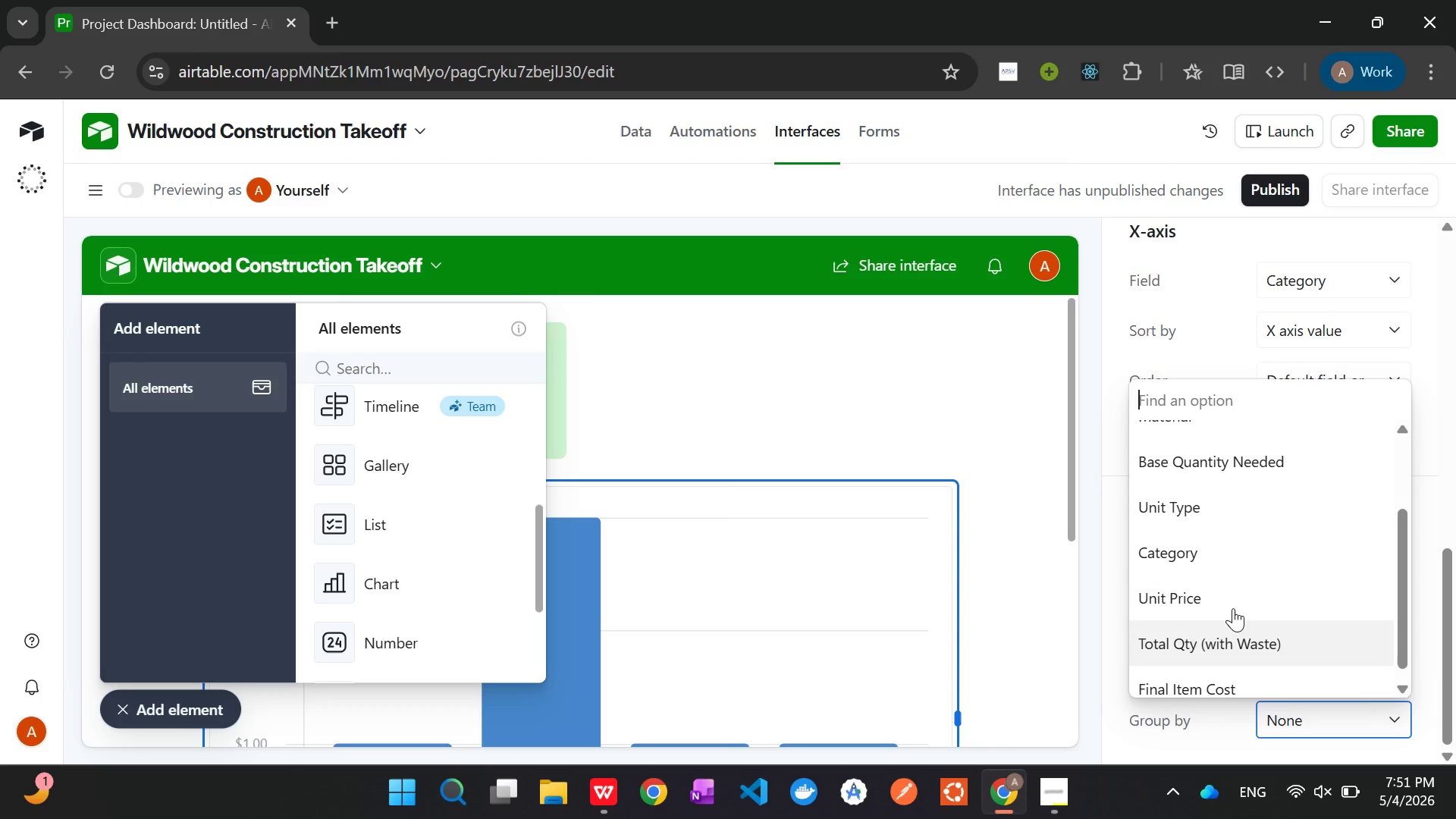 
left_click([1201, 752])
 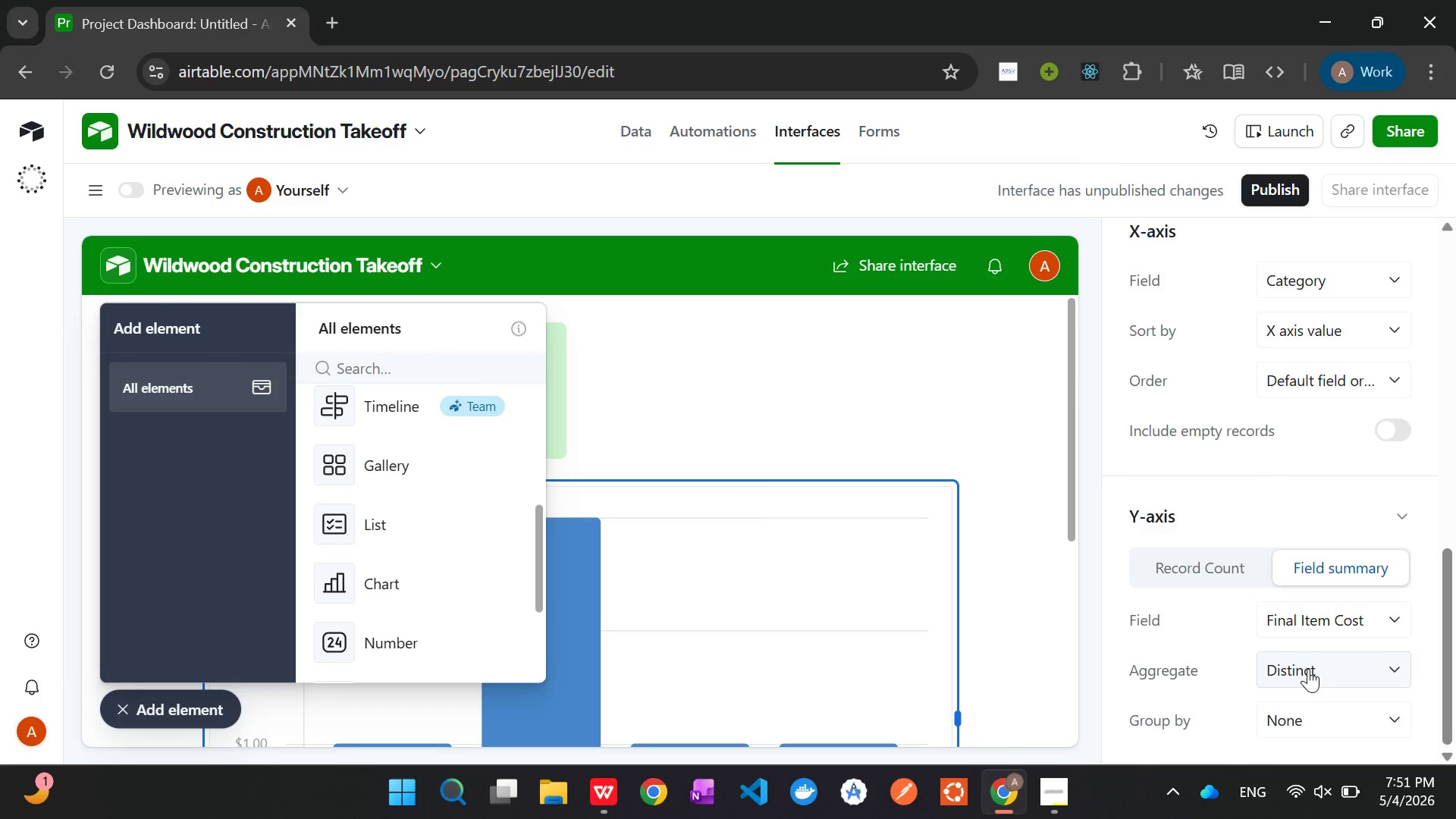 
left_click([1308, 669])
 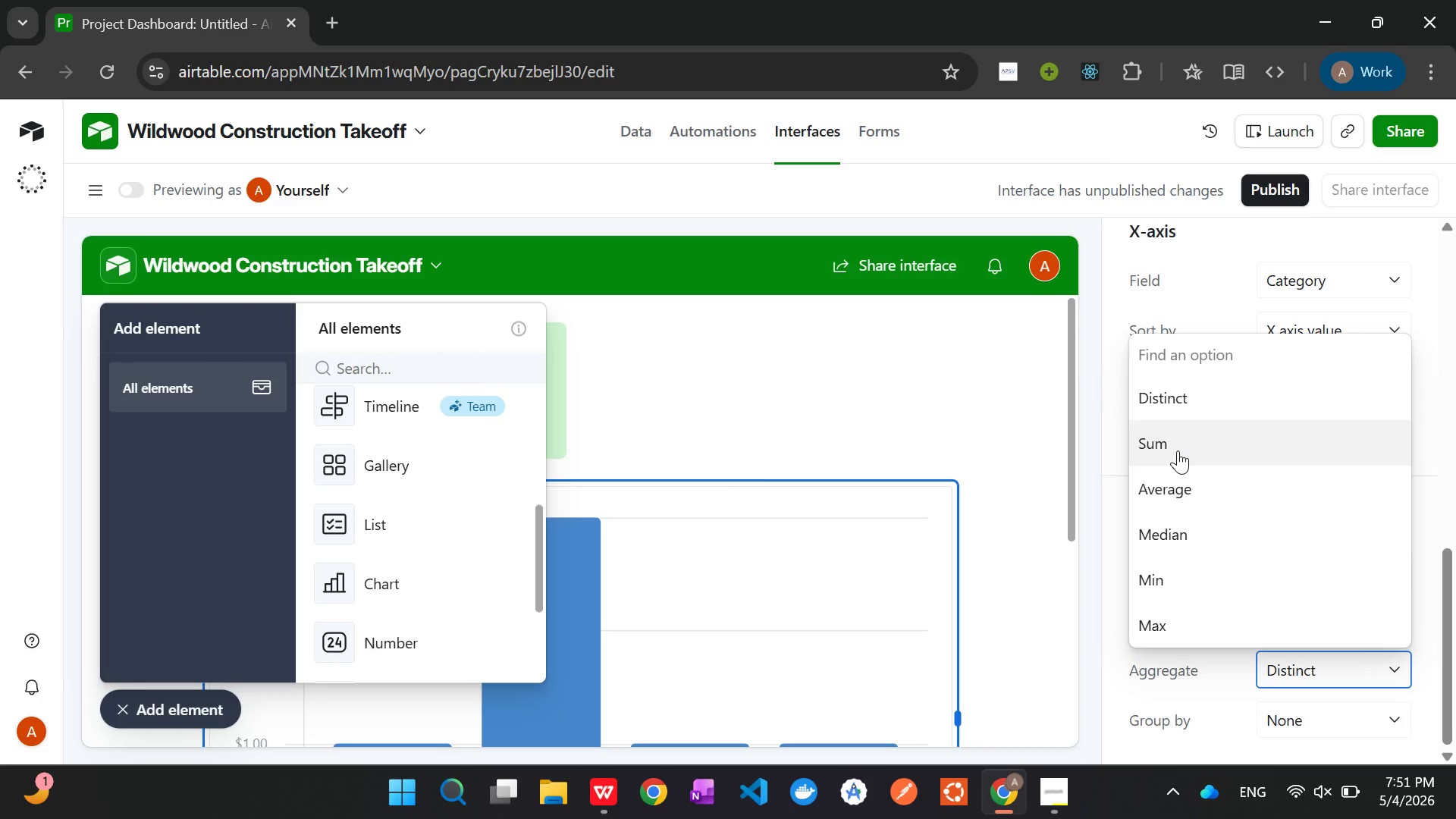 
left_click([1178, 450])
 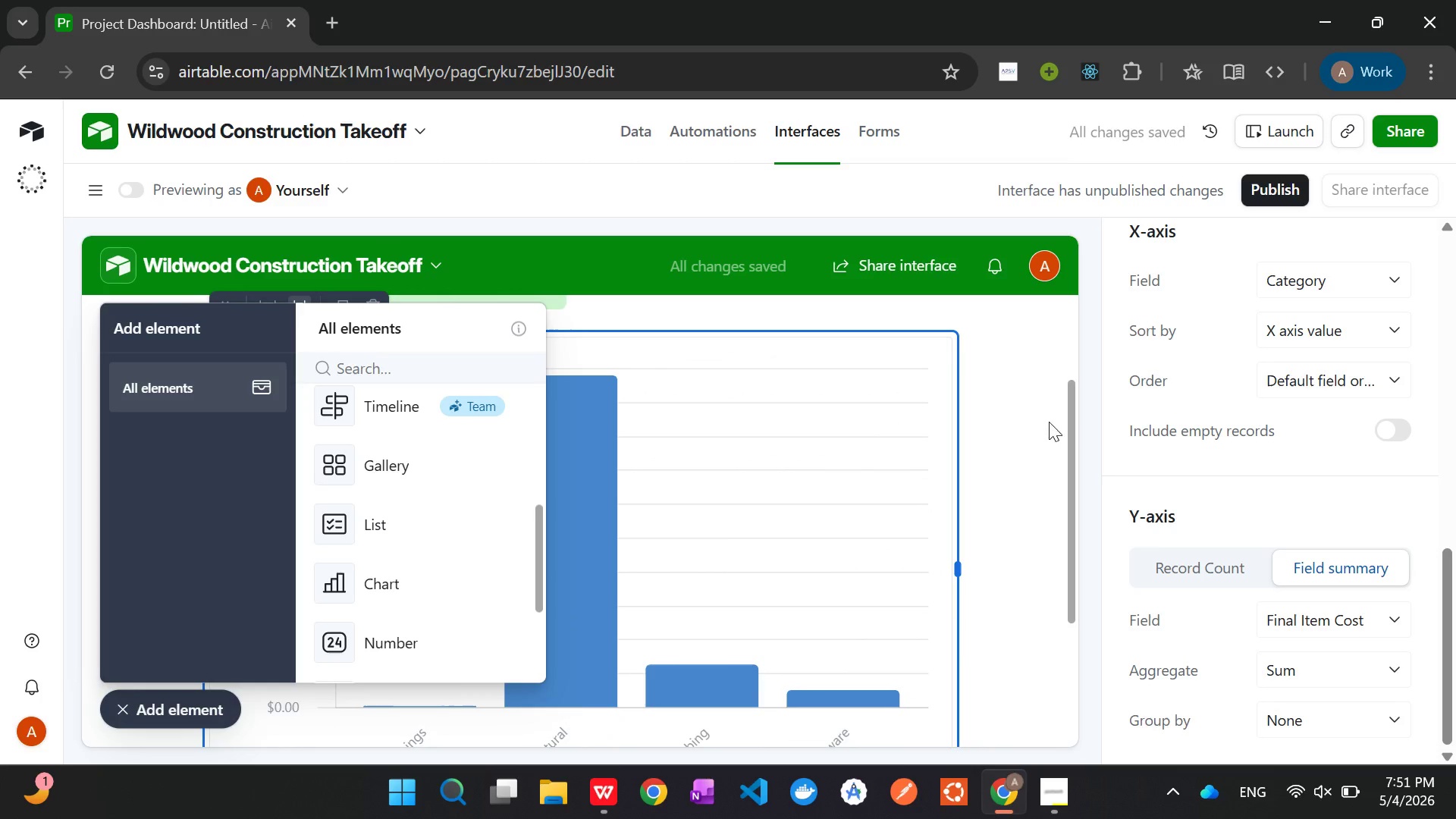 
wait(11.45)
 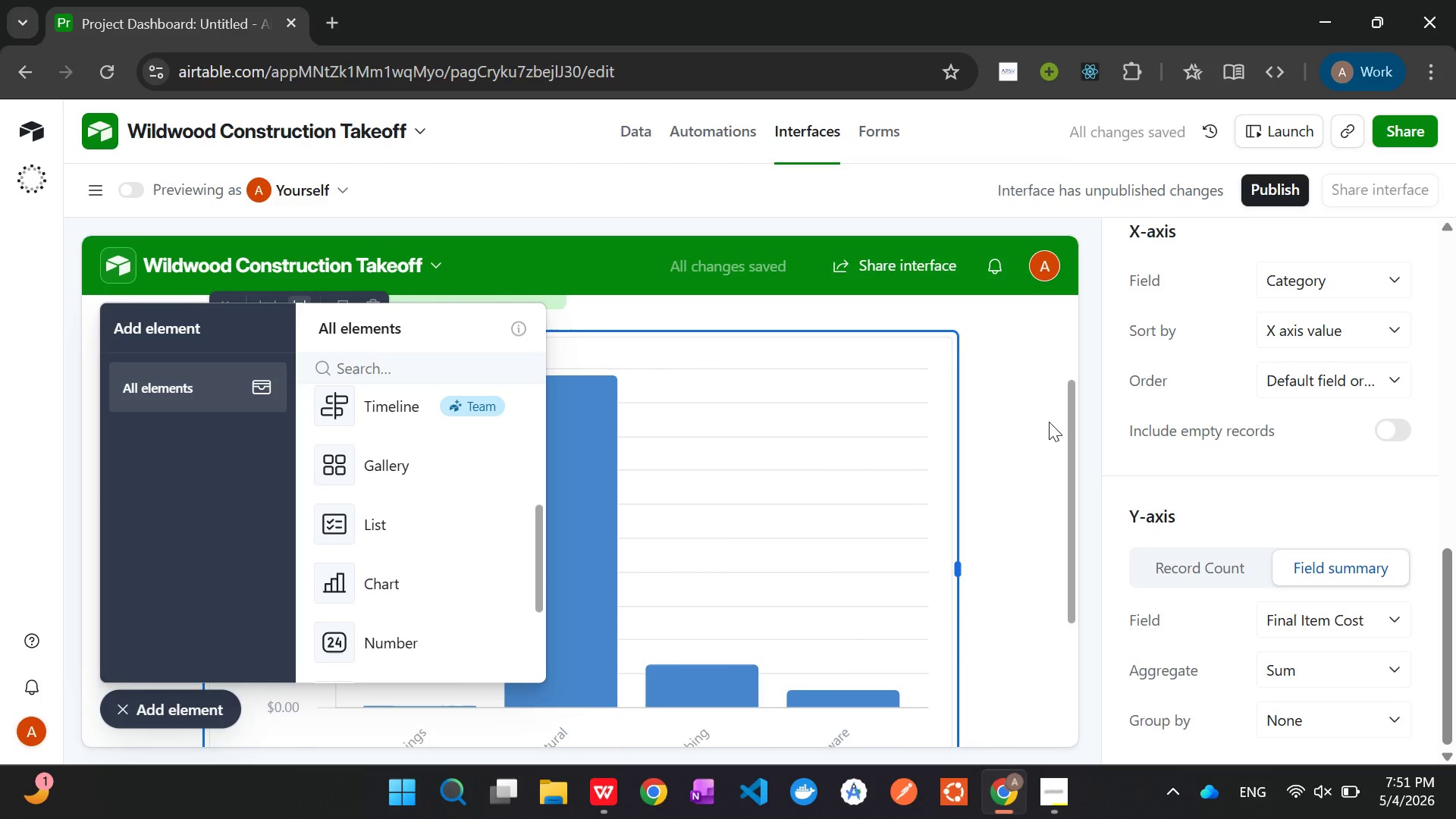 
left_click([1228, 499])
 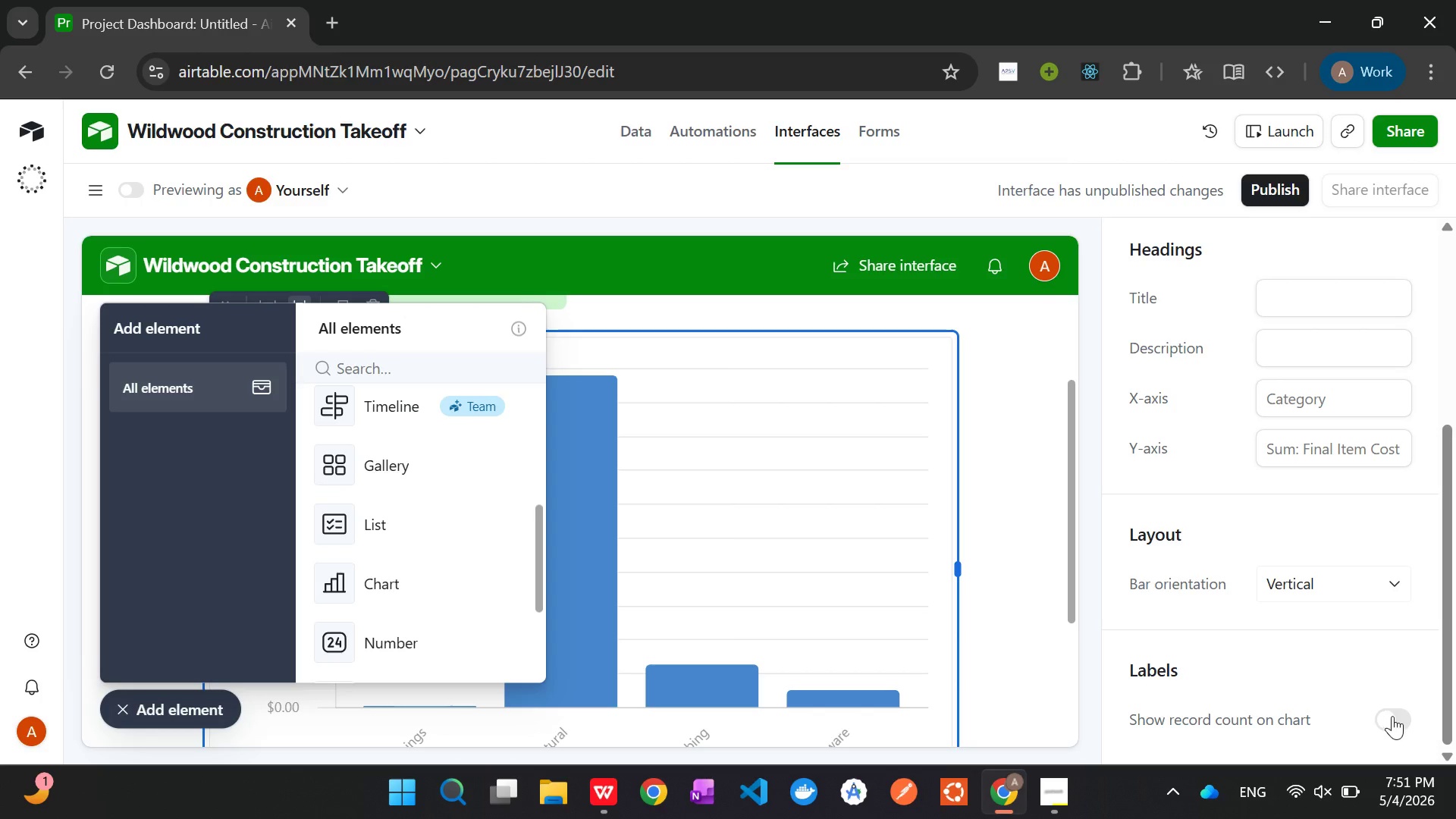 
left_click([1398, 716])
 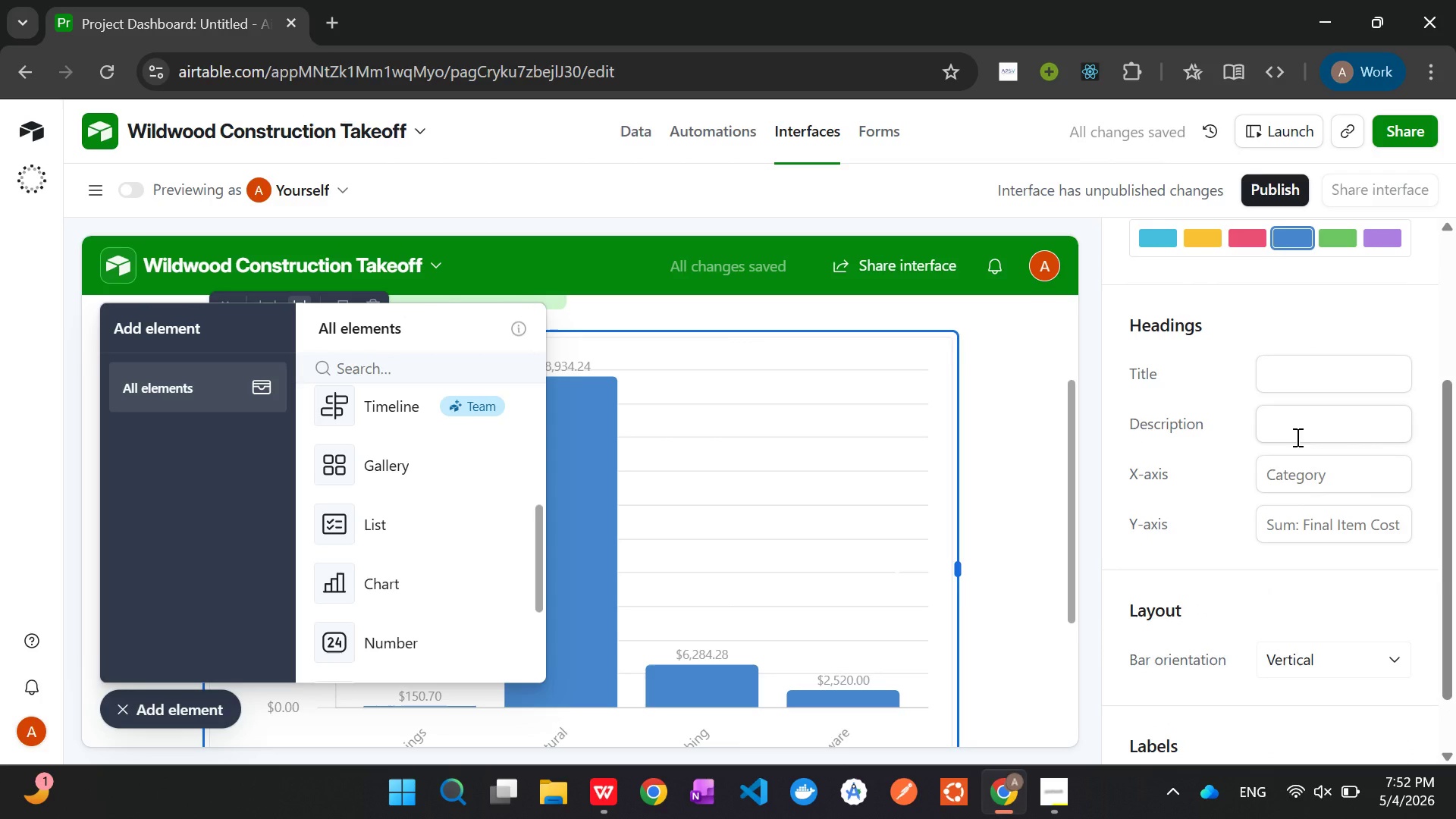 
wait(7.52)
 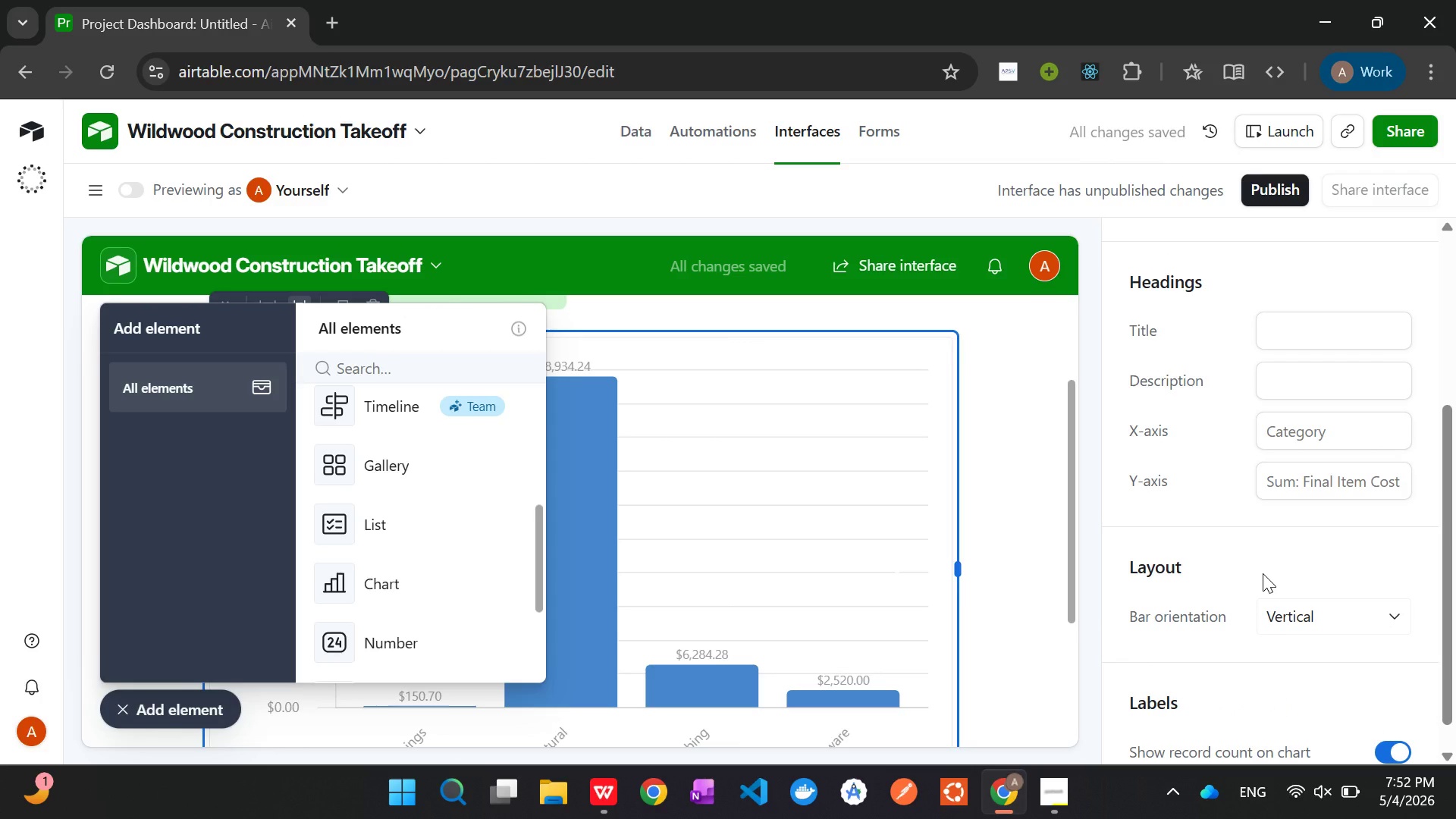 
left_click([1282, 376])
 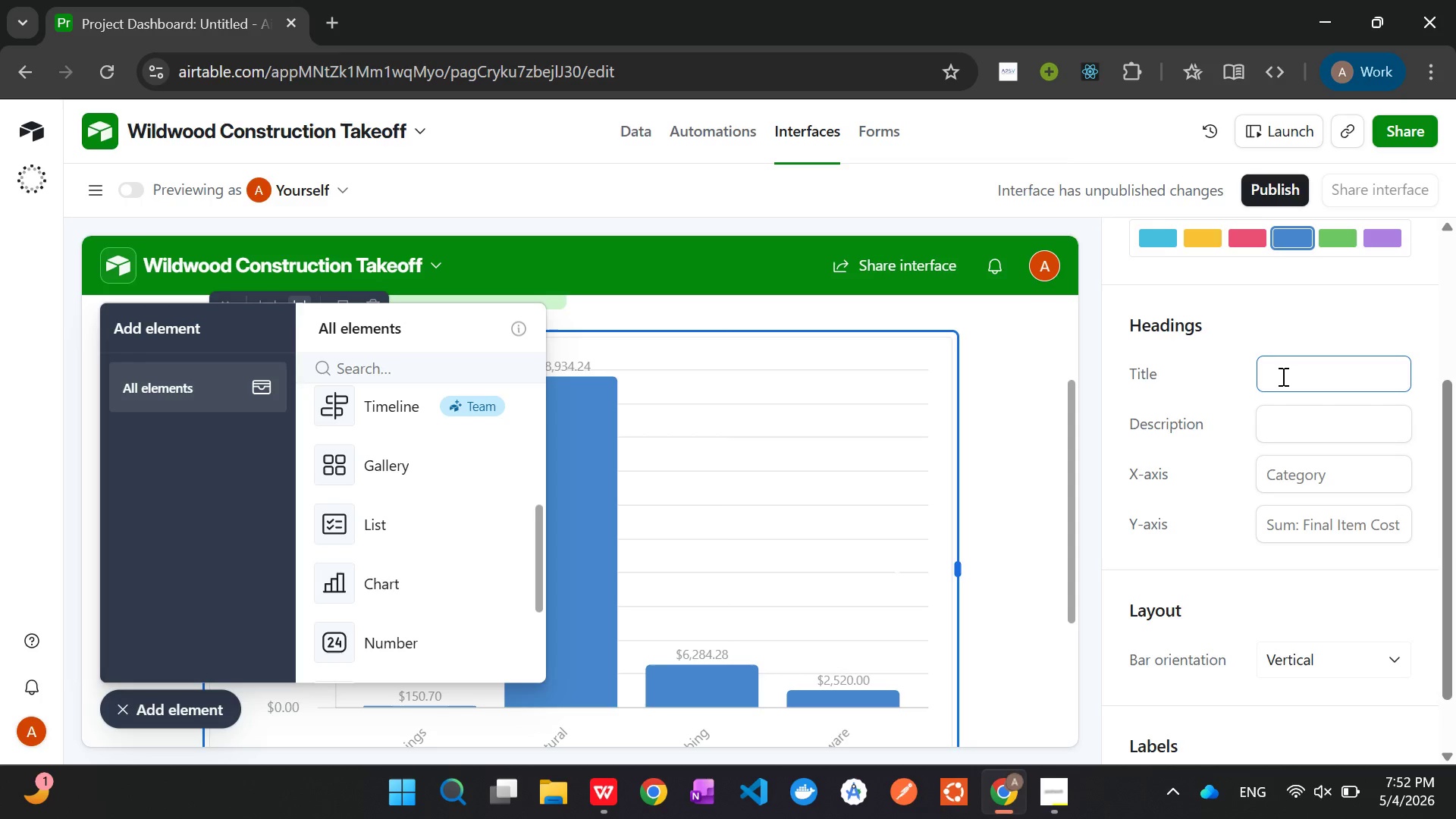 
wait(26.45)
 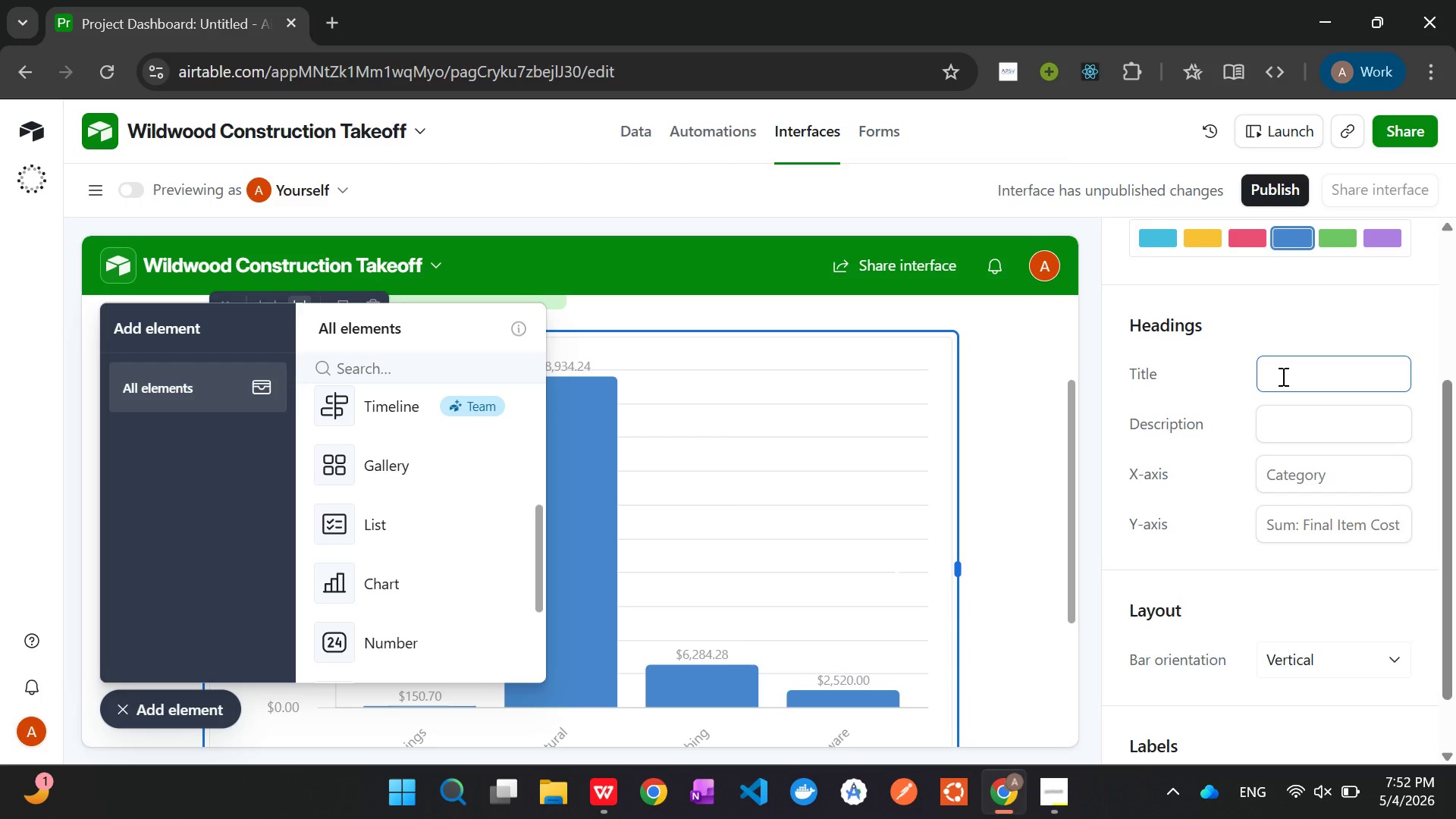 
type(Final Item Cost by )
 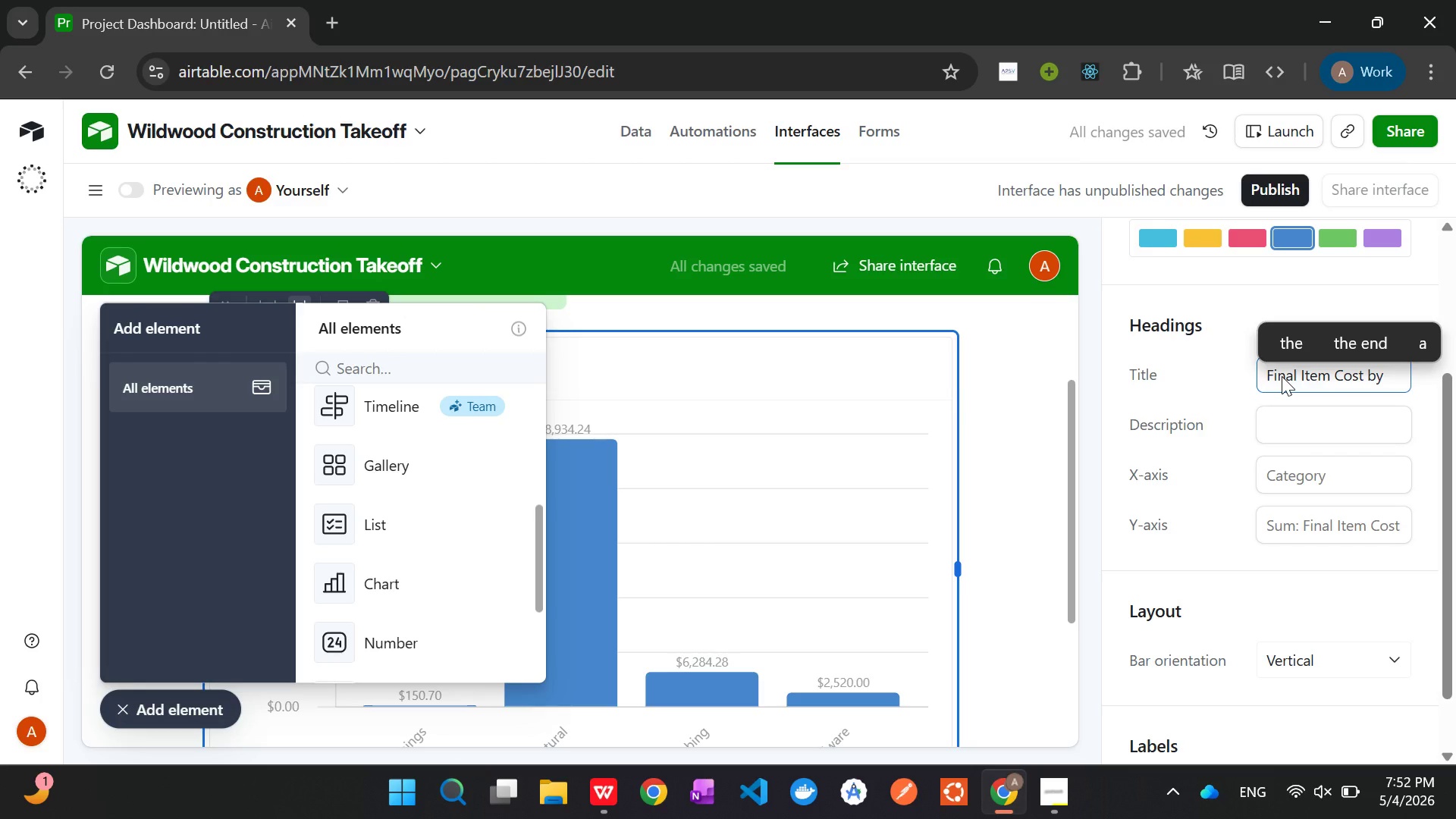 
wait(6.31)
 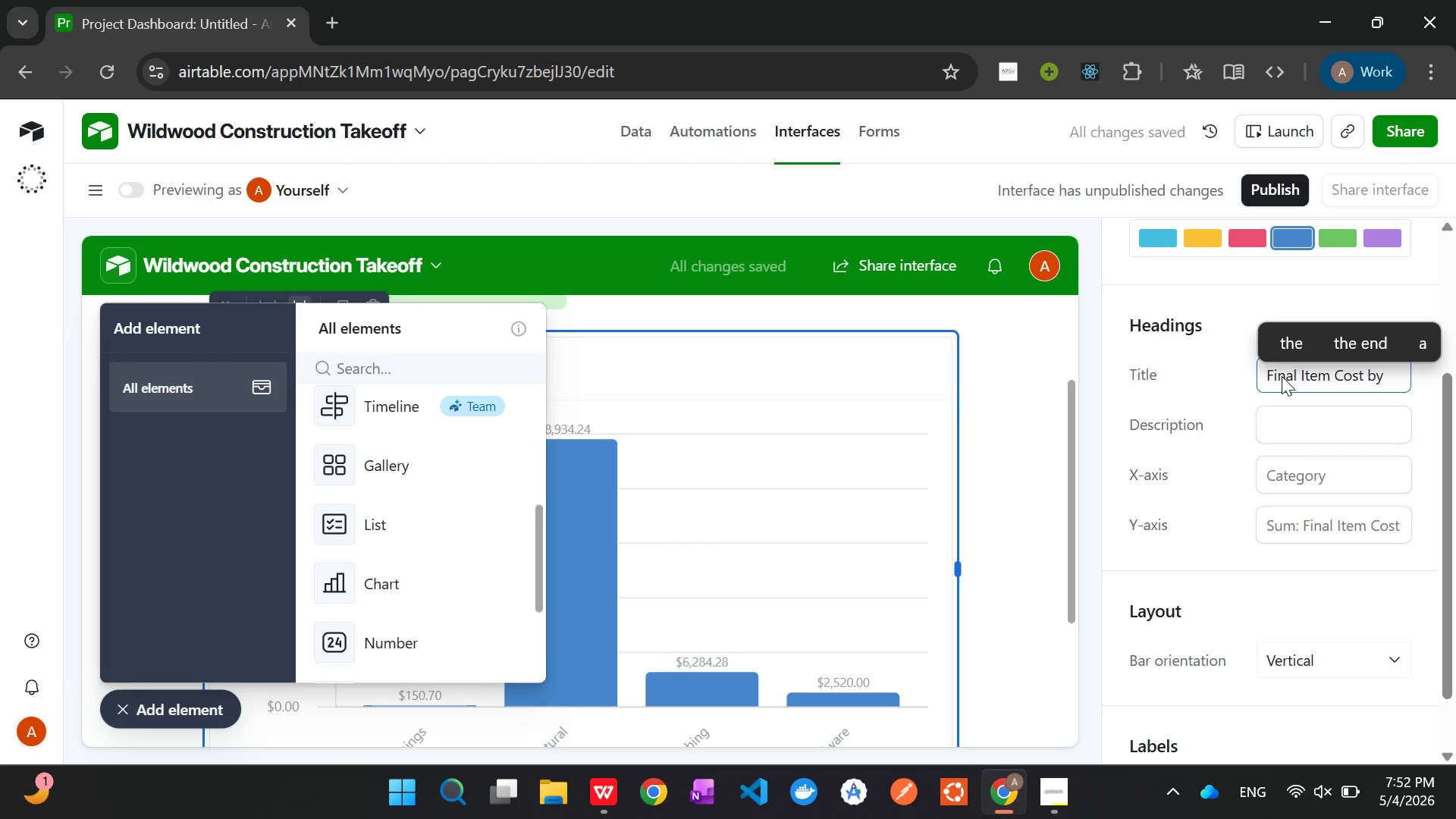 
mouse_move([1228, 527])
 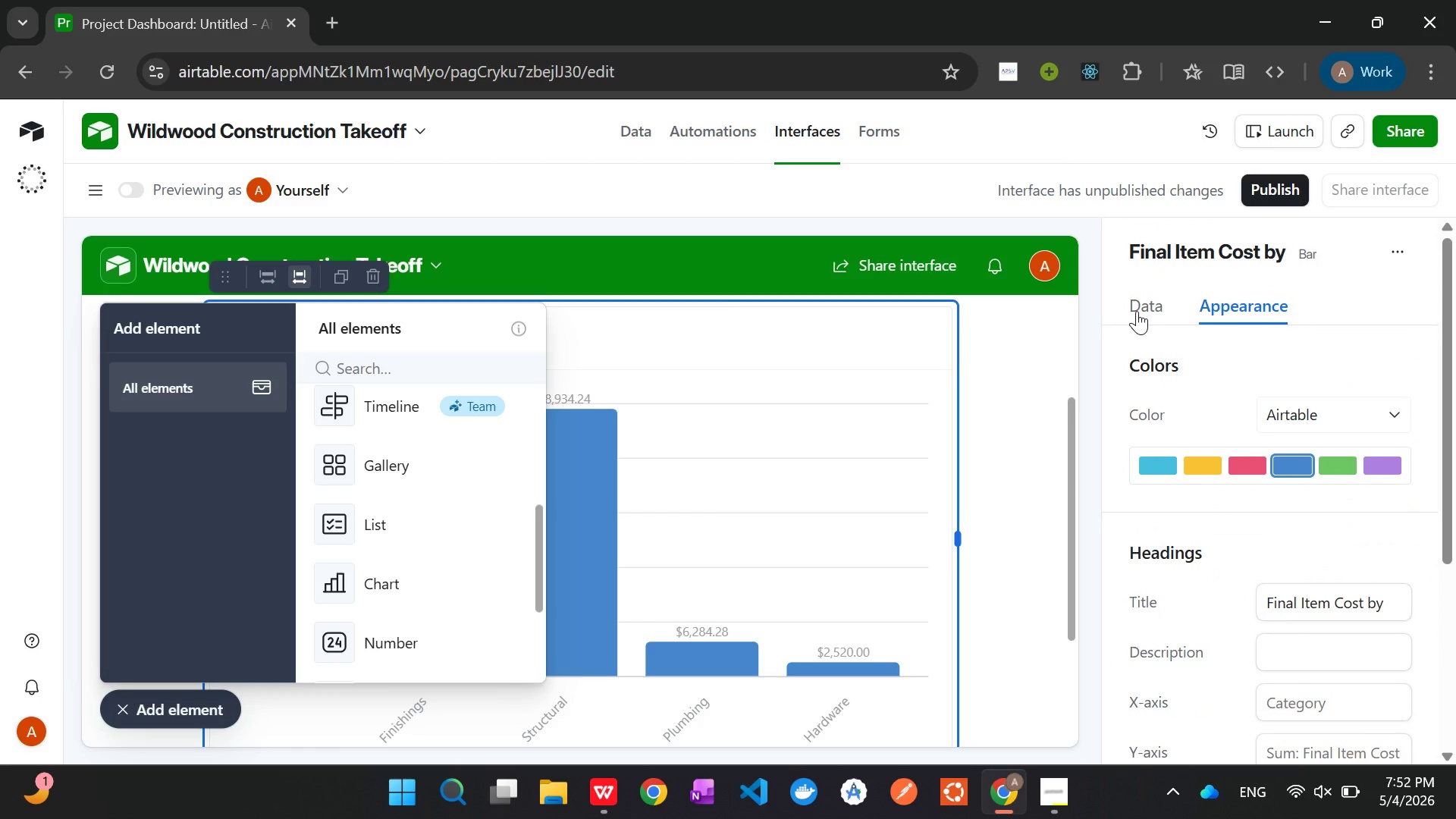 
left_click([1137, 311])
 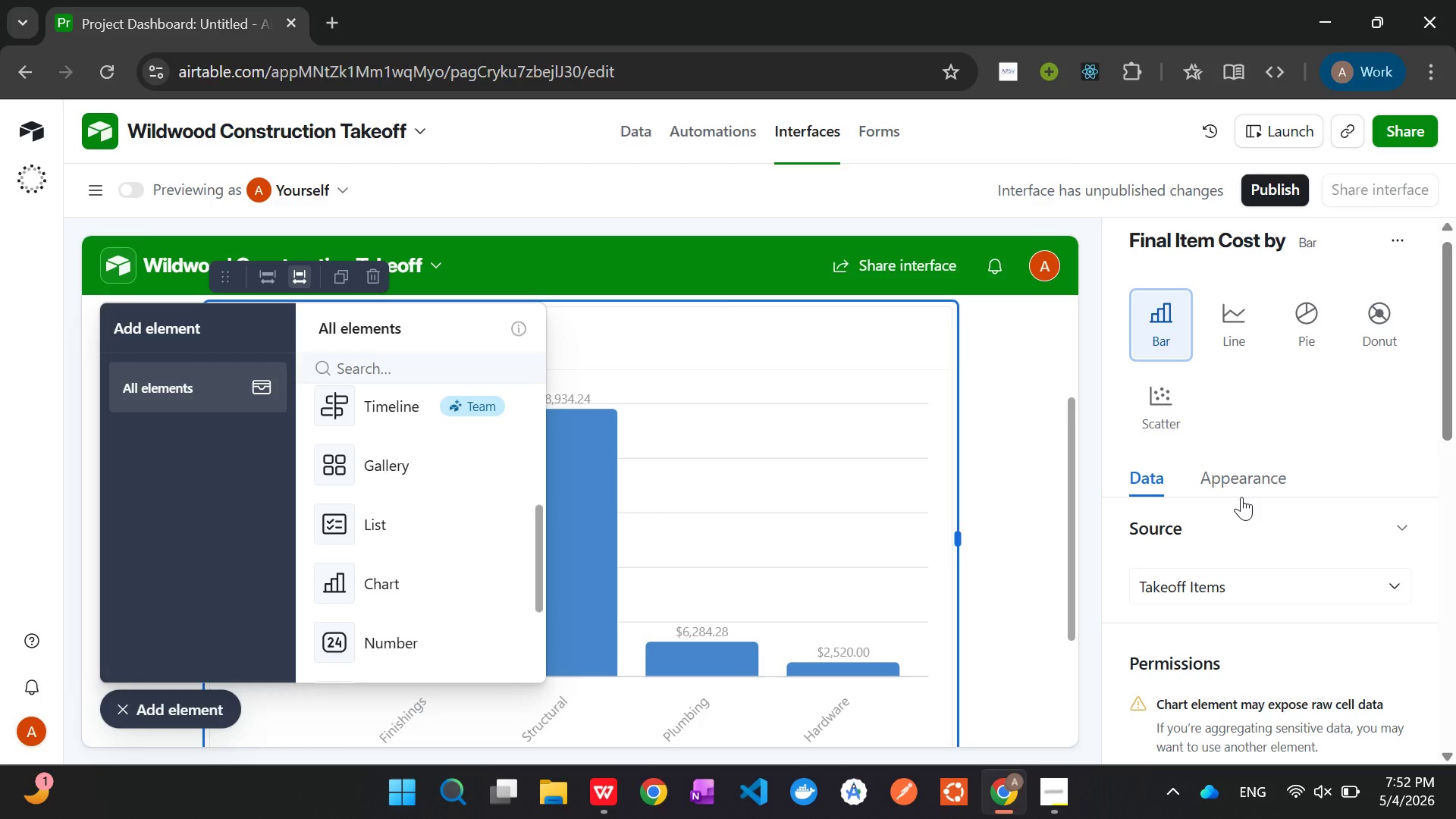 
left_click([1237, 482])
 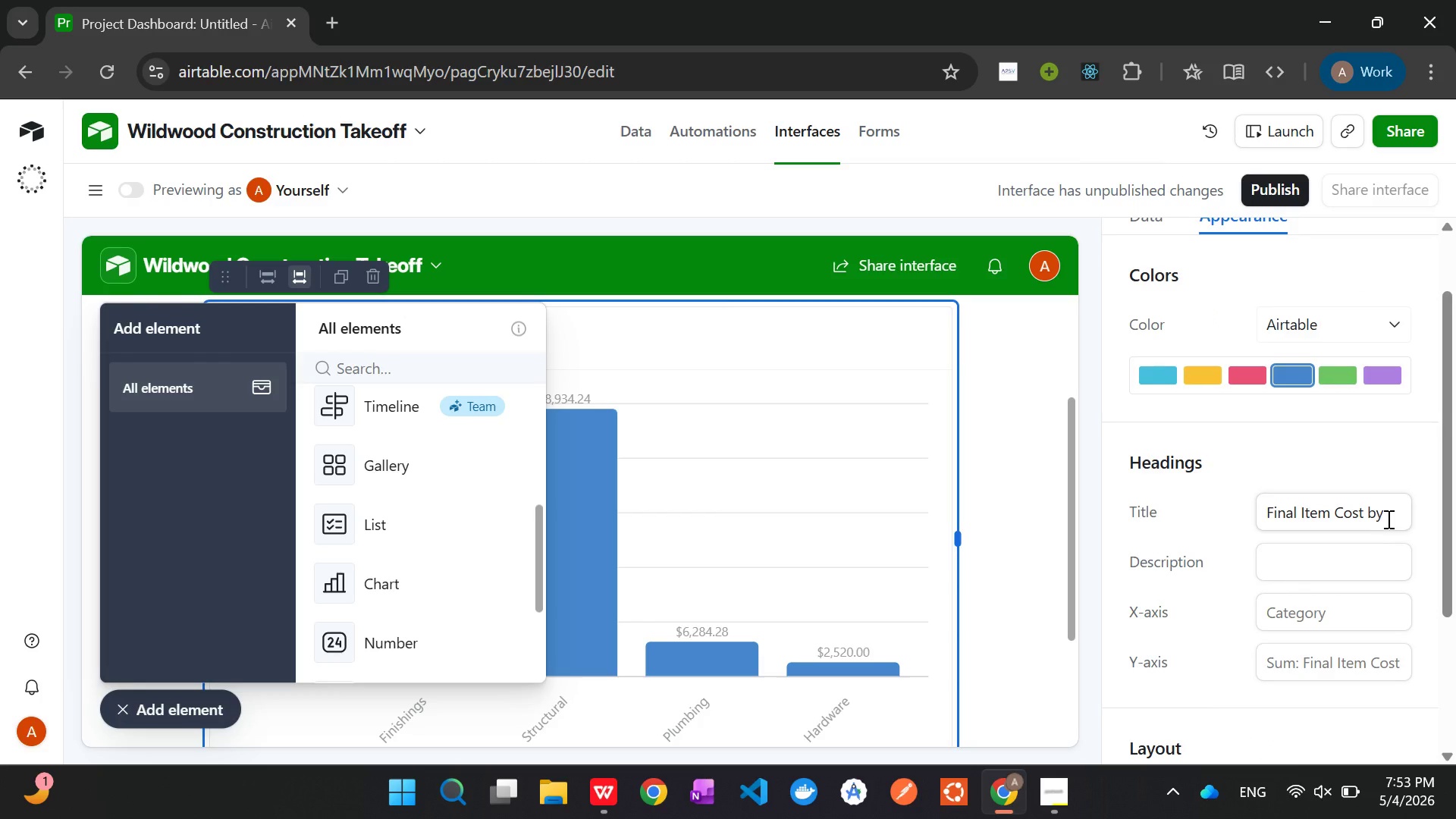 
left_click([1388, 518])
 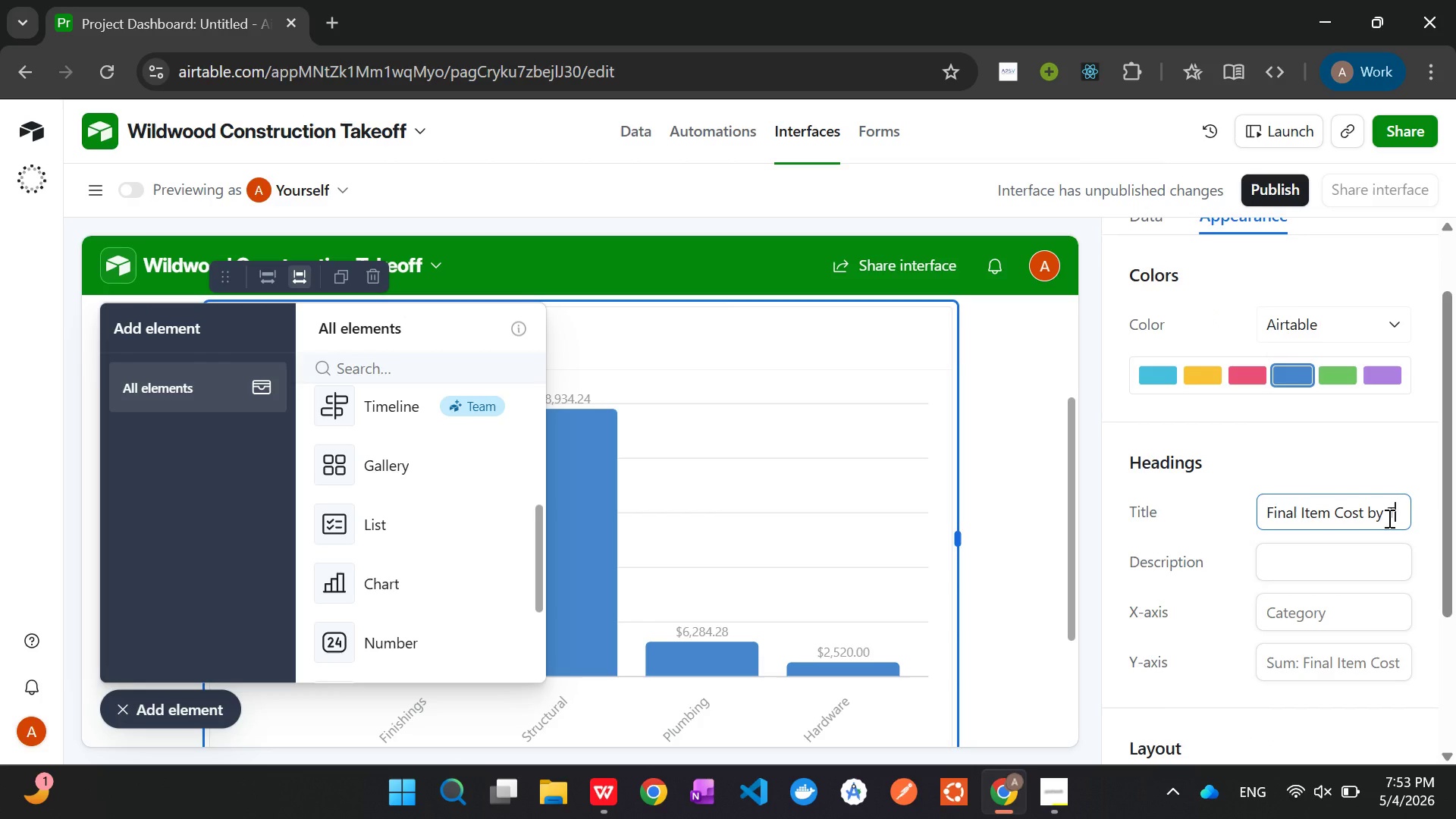 
type(Takeoff Items Catagory)
 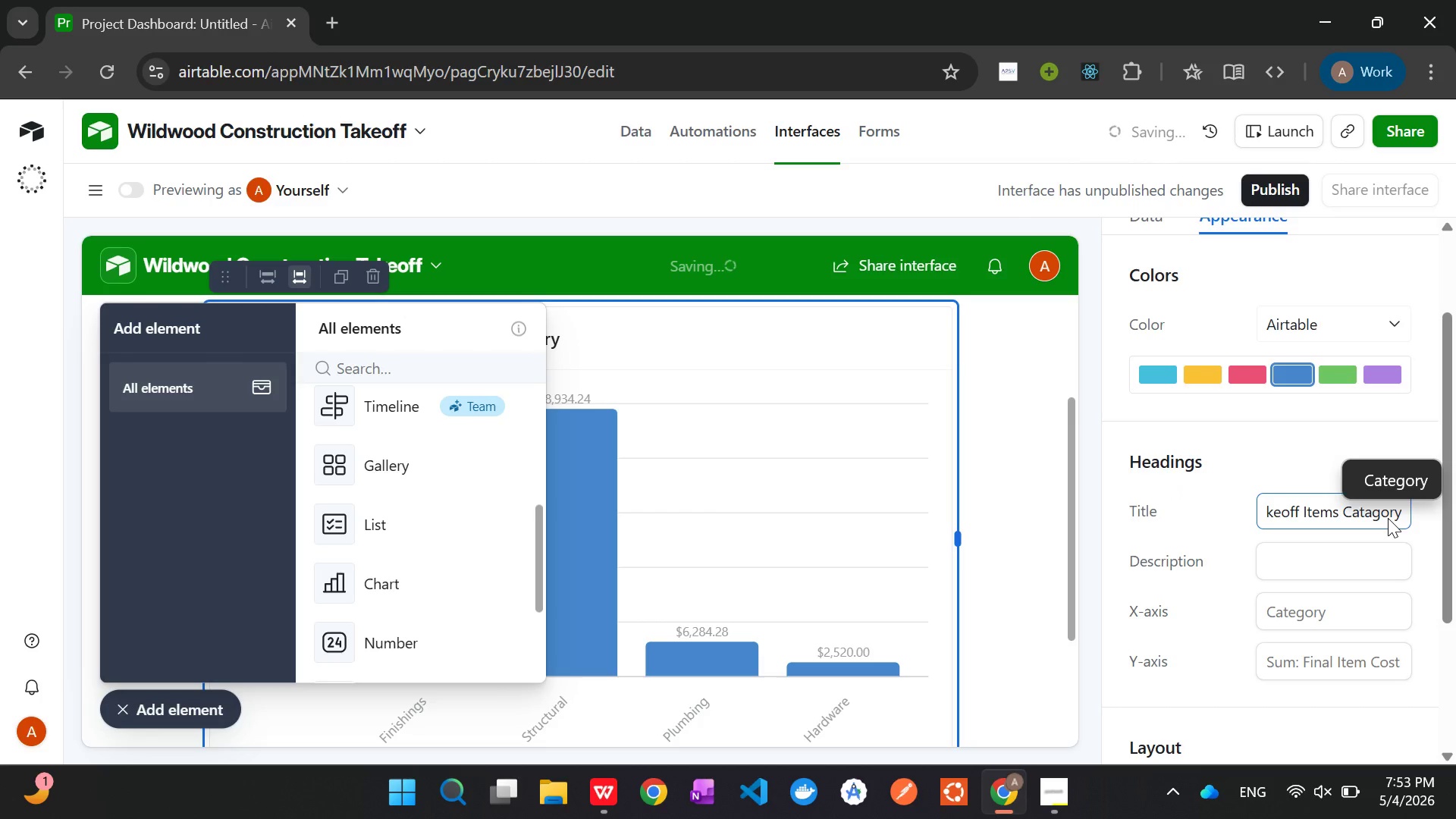 
left_click([1332, 371])
 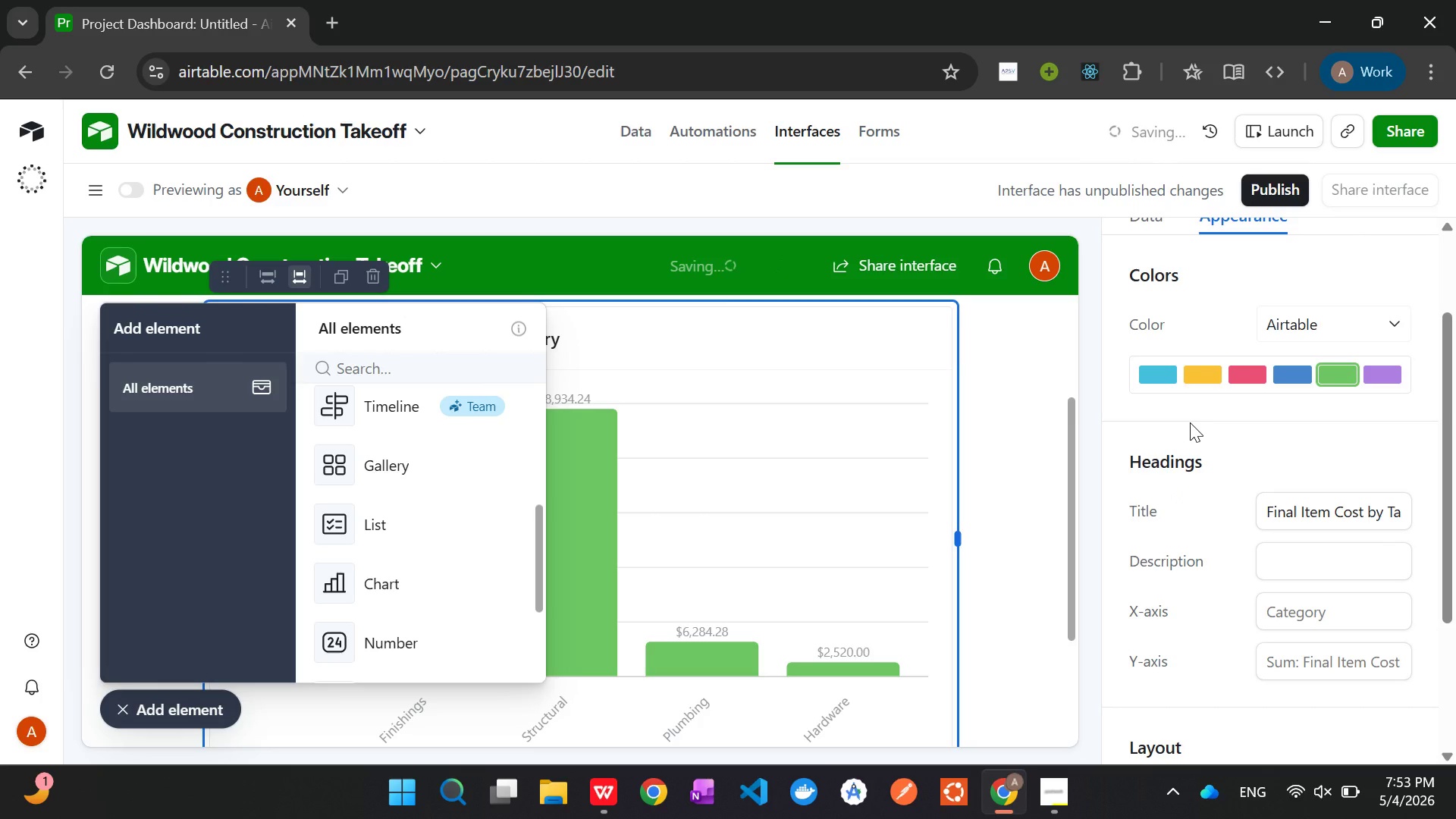 
left_click([1190, 422])
 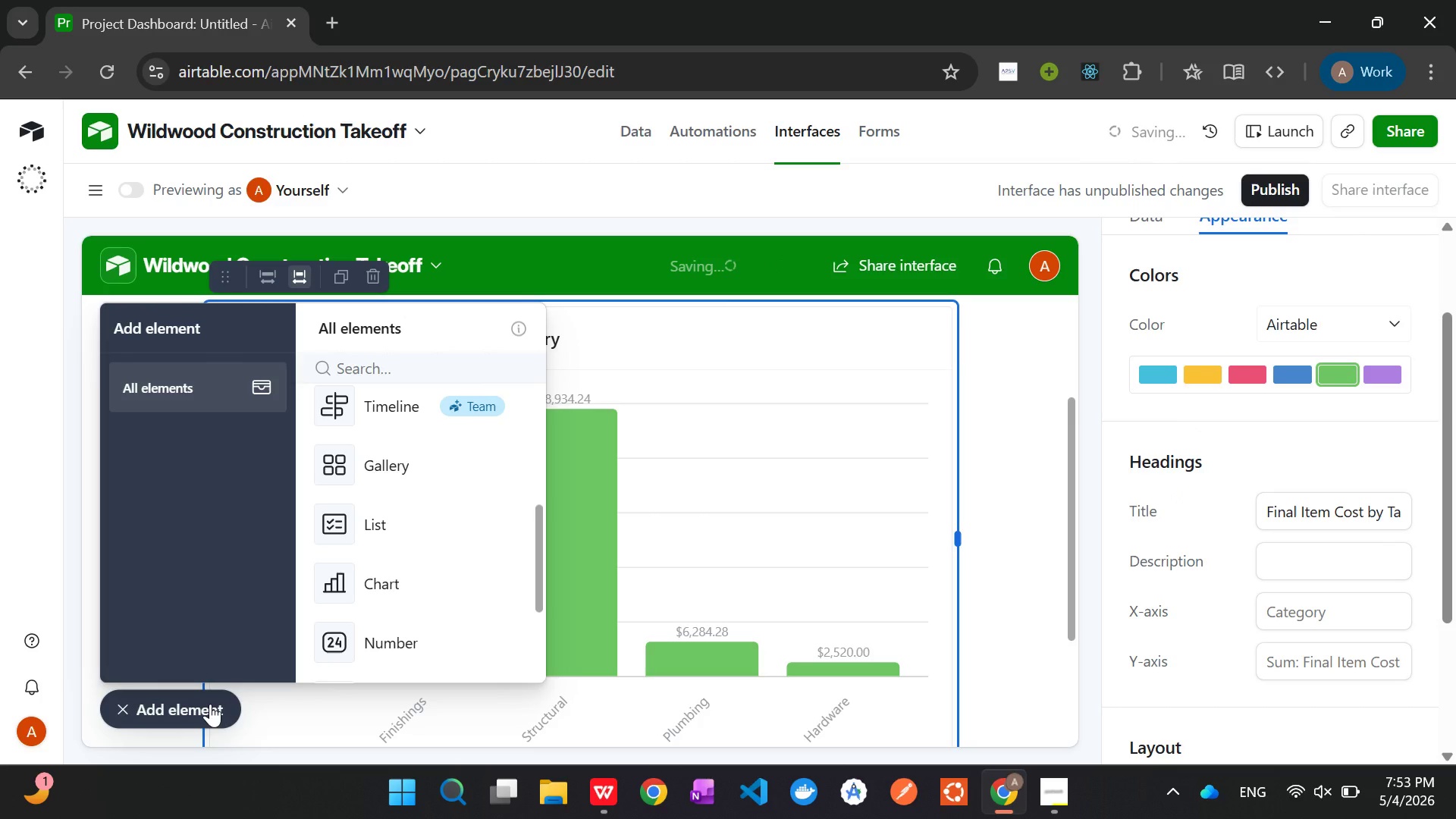 
left_click([210, 704])
 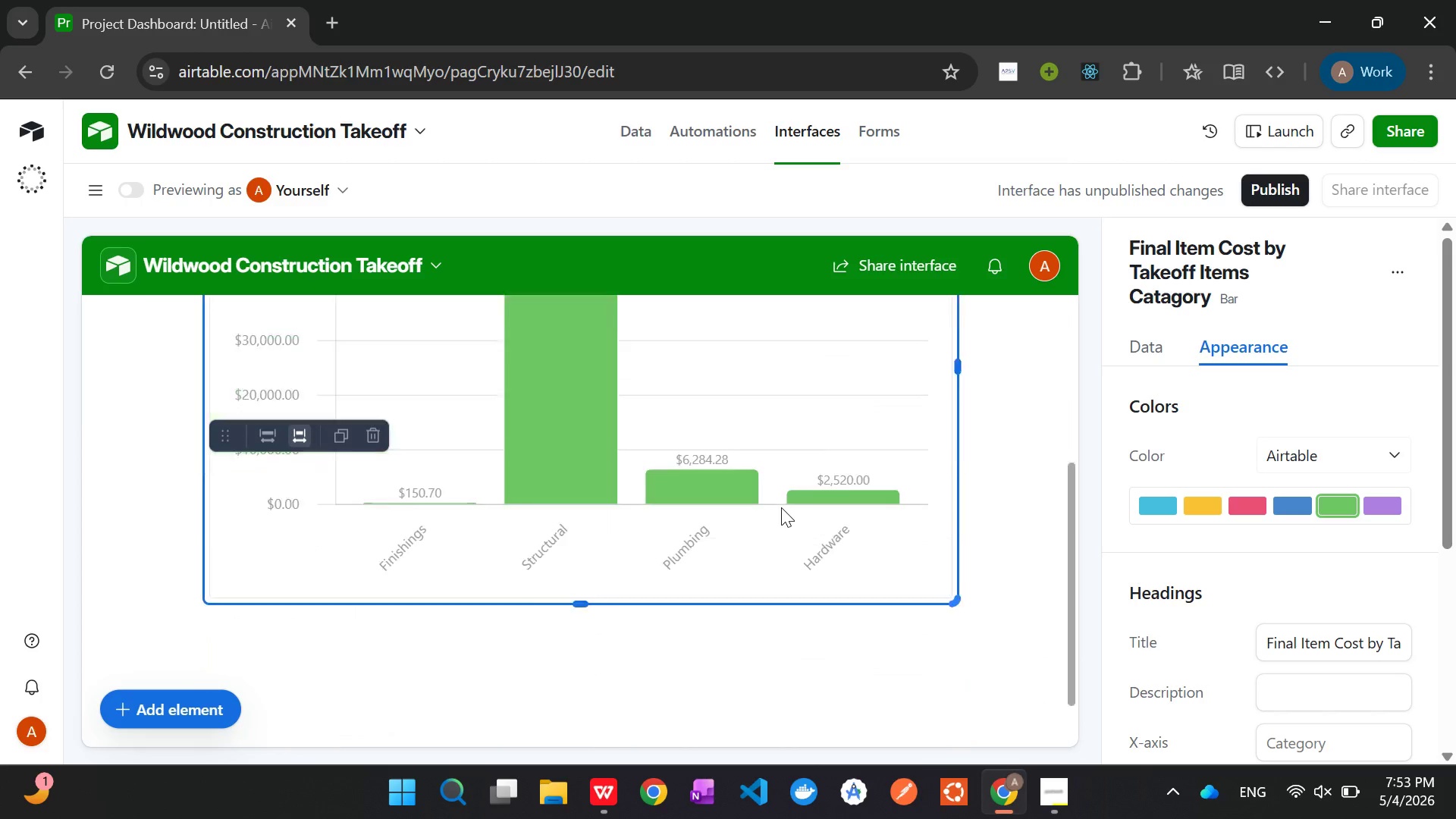 
wait(20.06)
 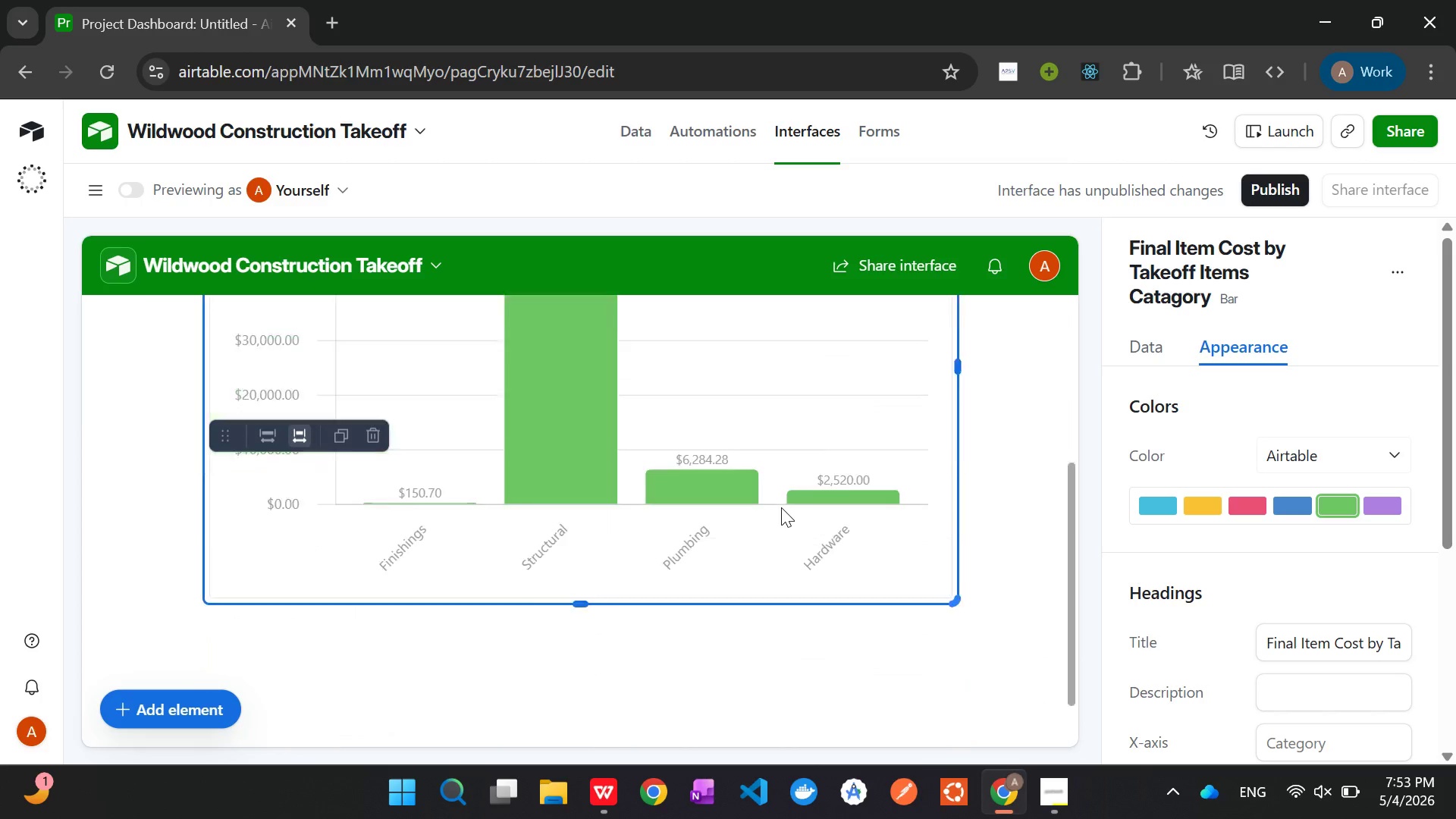 
left_click([1068, 790])